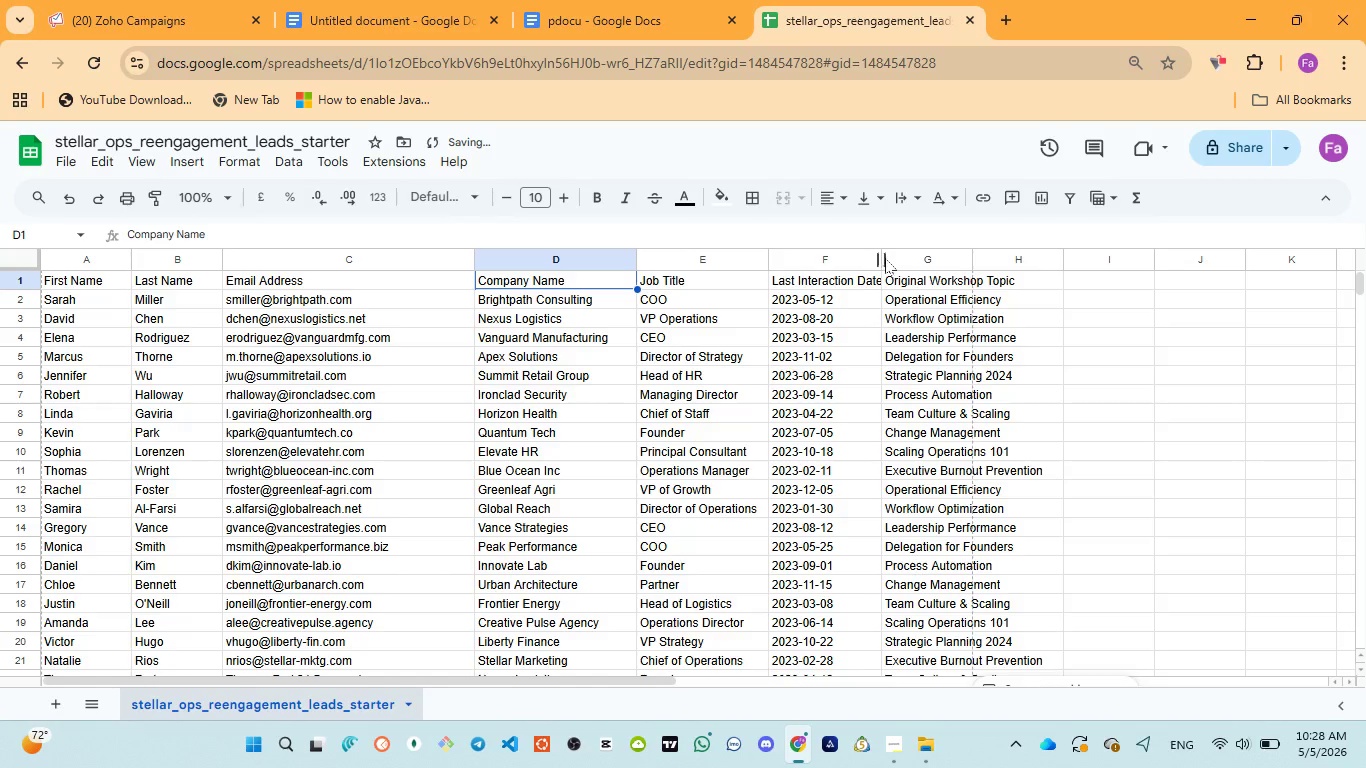 
left_click_drag(start_coordinate=[885, 258], to_coordinate=[908, 259])
 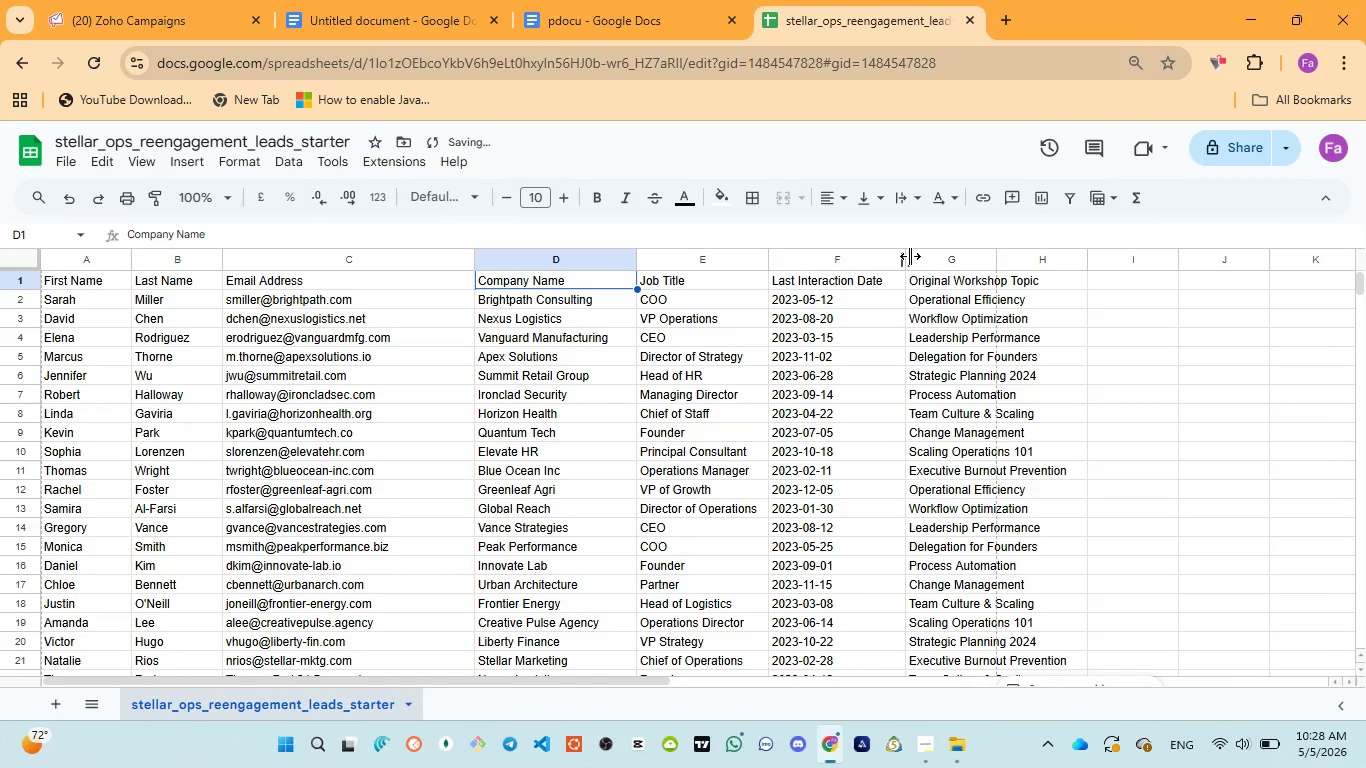 
left_click_drag(start_coordinate=[910, 256], to_coordinate=[902, 257])
 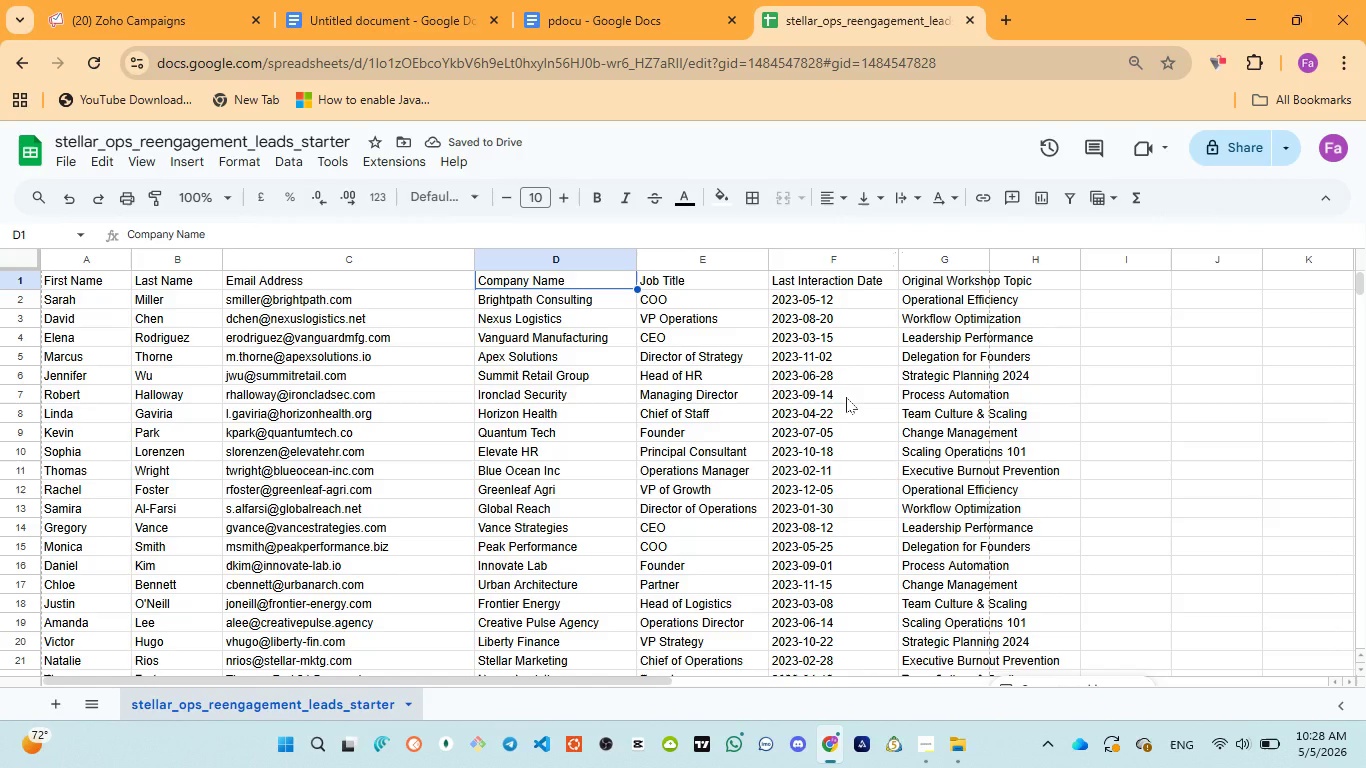 
wait(5.7)
 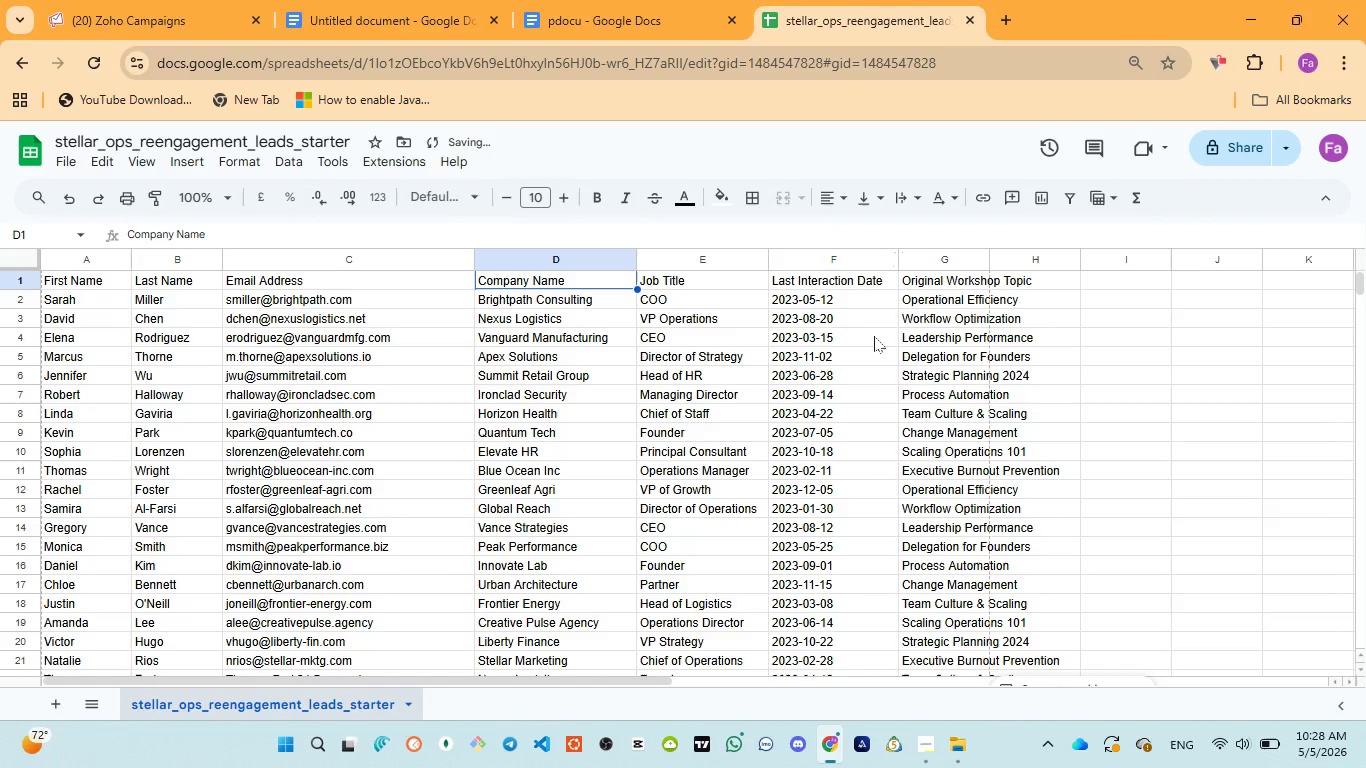 
scroll: coordinate [849, 360], scroll_direction: down, amount: 2.0
 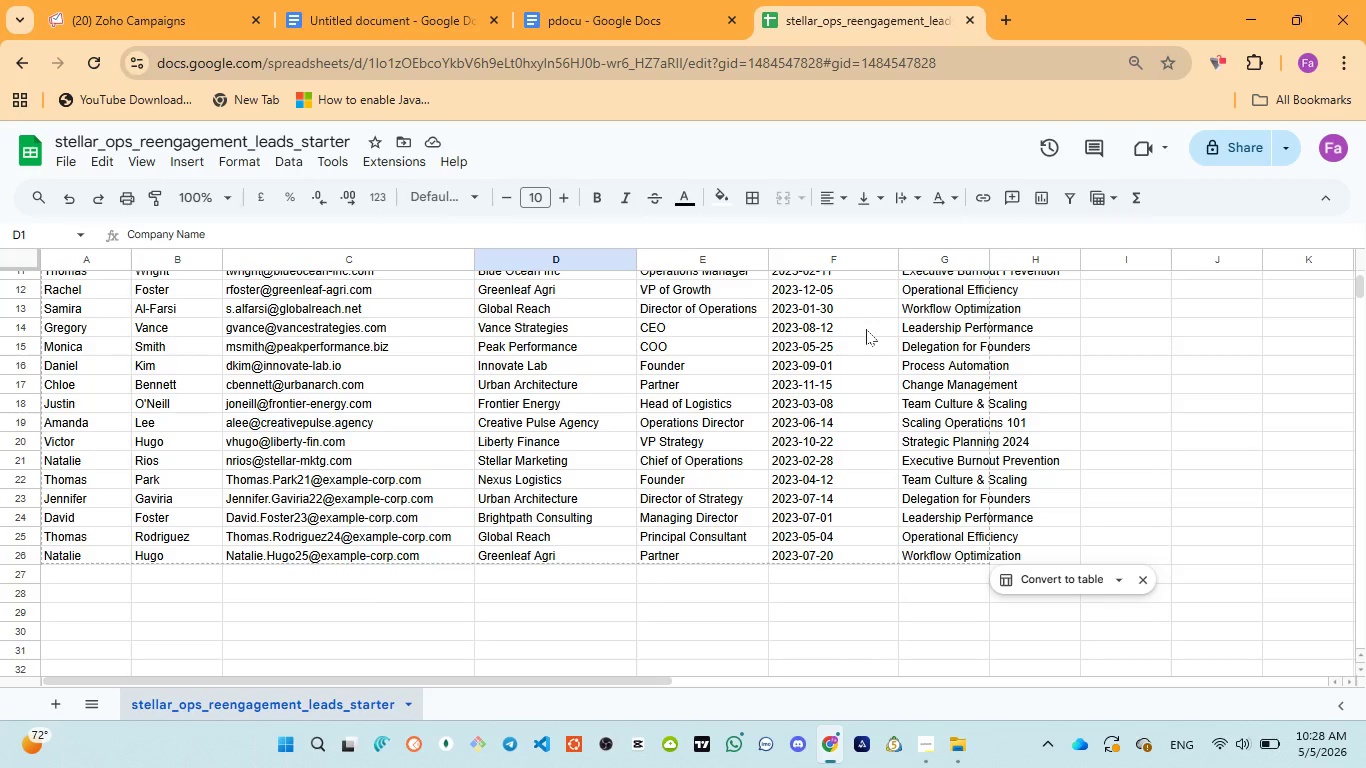 
wait(8.35)
 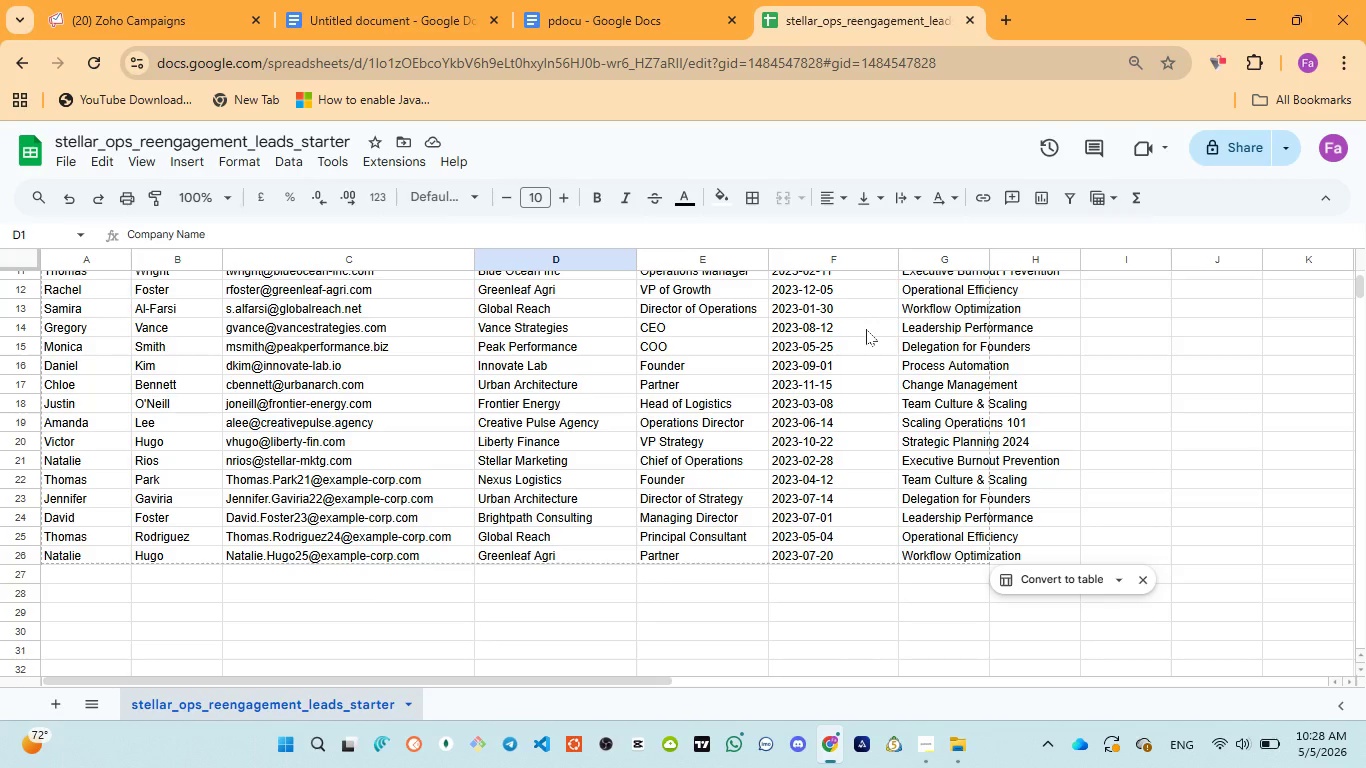 
scroll: coordinate [866, 329], scroll_direction: up, amount: 4.0
 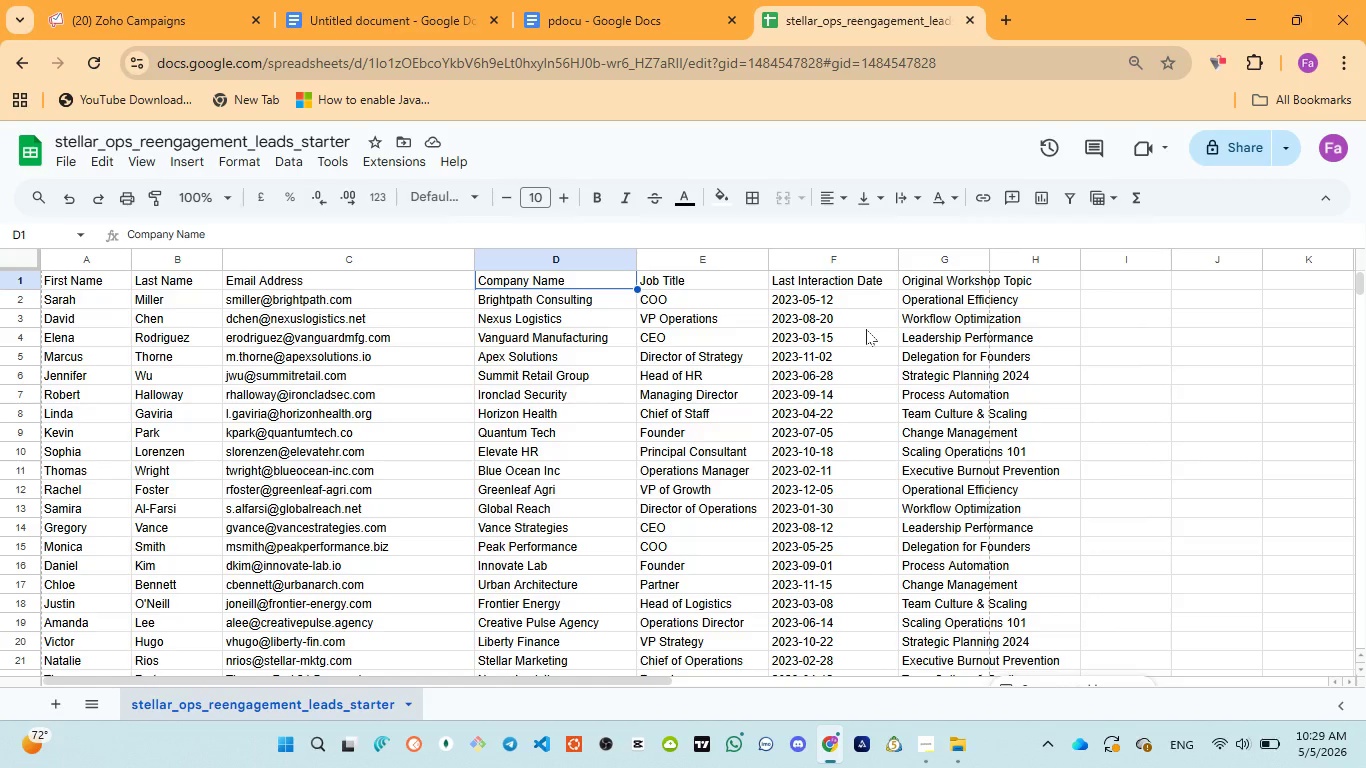 
wait(21.06)
 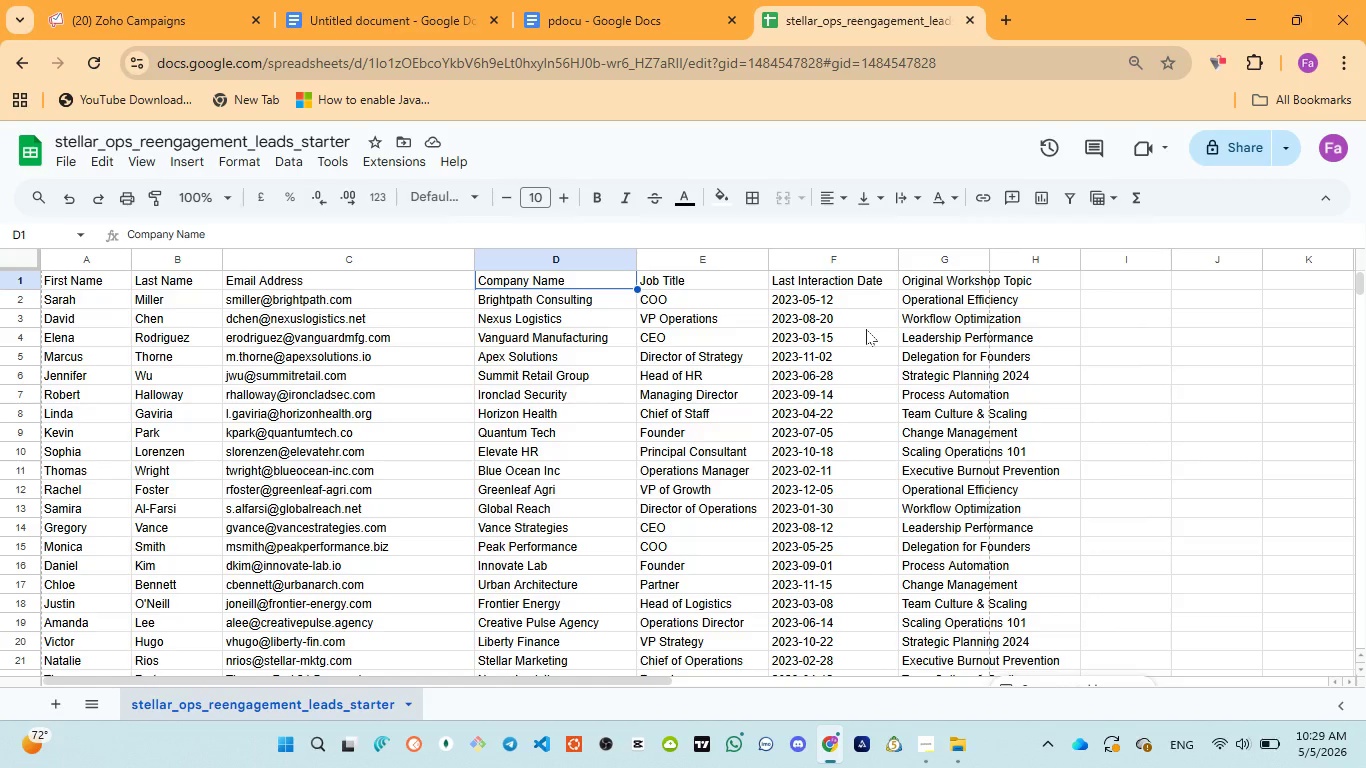 
scroll: coordinate [837, 442], scroll_direction: up, amount: 2.0
 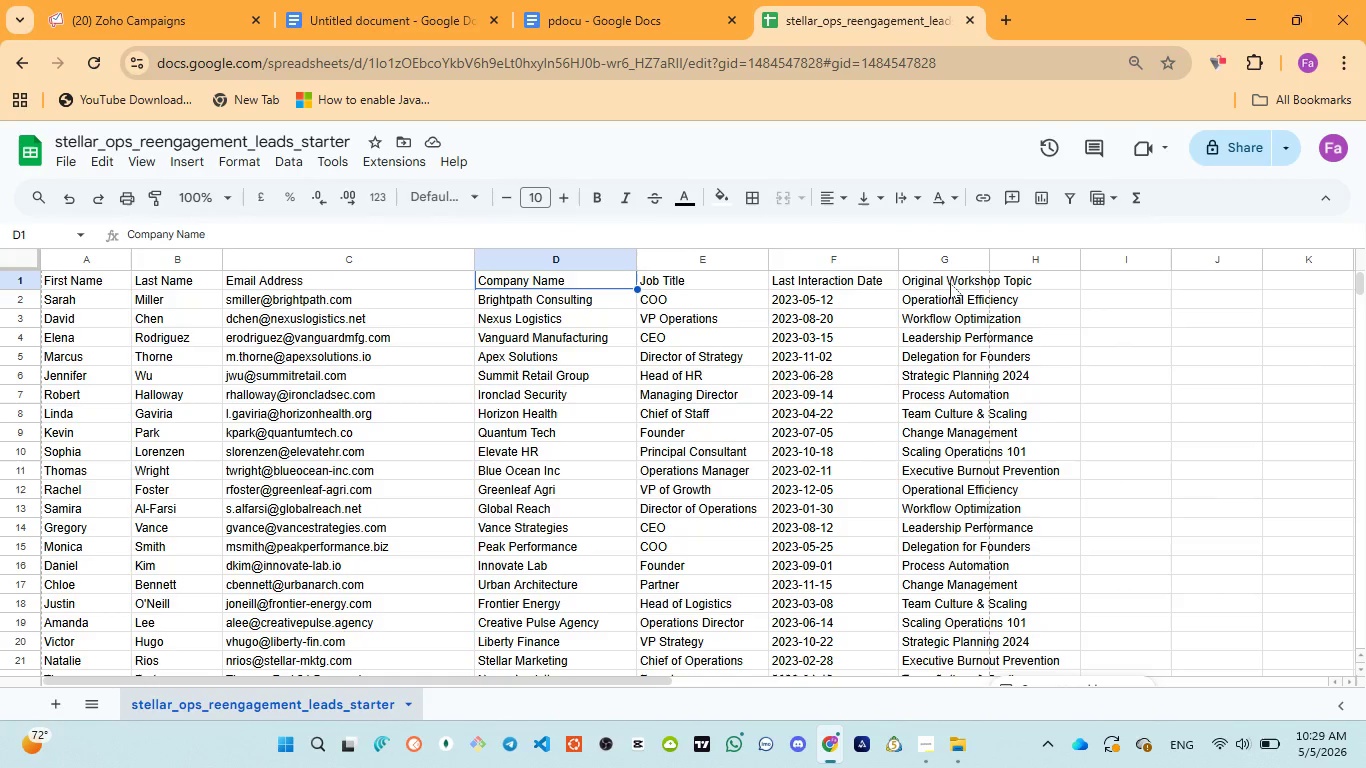 
left_click([950, 279])
 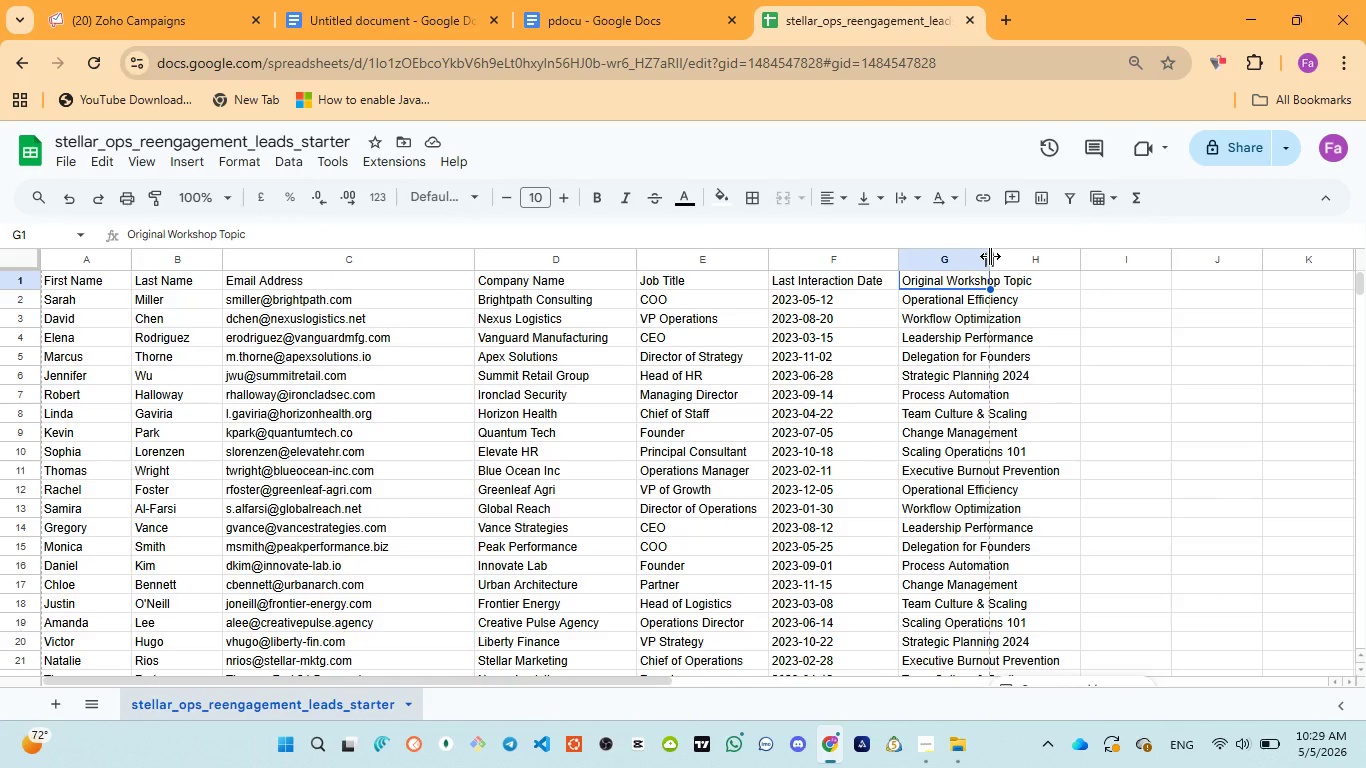 
left_click_drag(start_coordinate=[990, 256], to_coordinate=[1052, 247])
 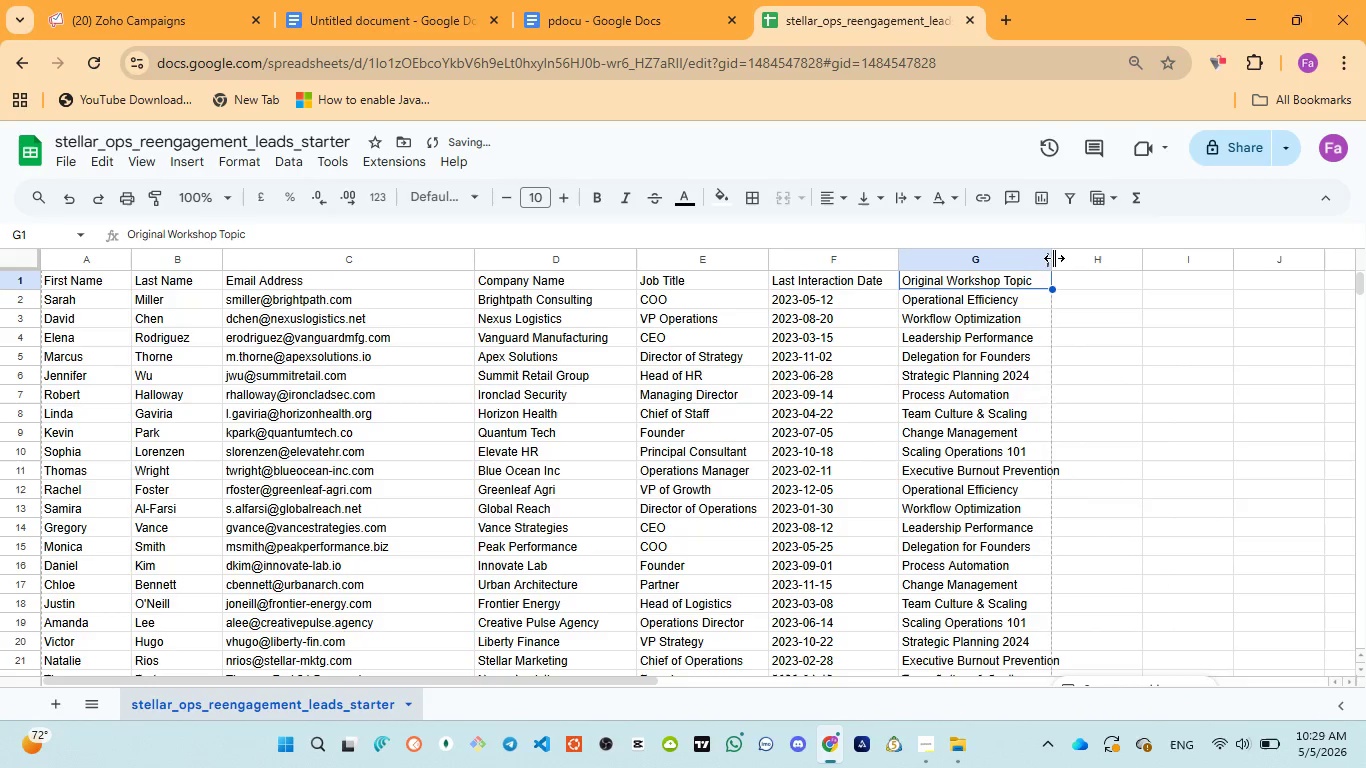 
left_click_drag(start_coordinate=[1056, 257], to_coordinate=[1087, 257])
 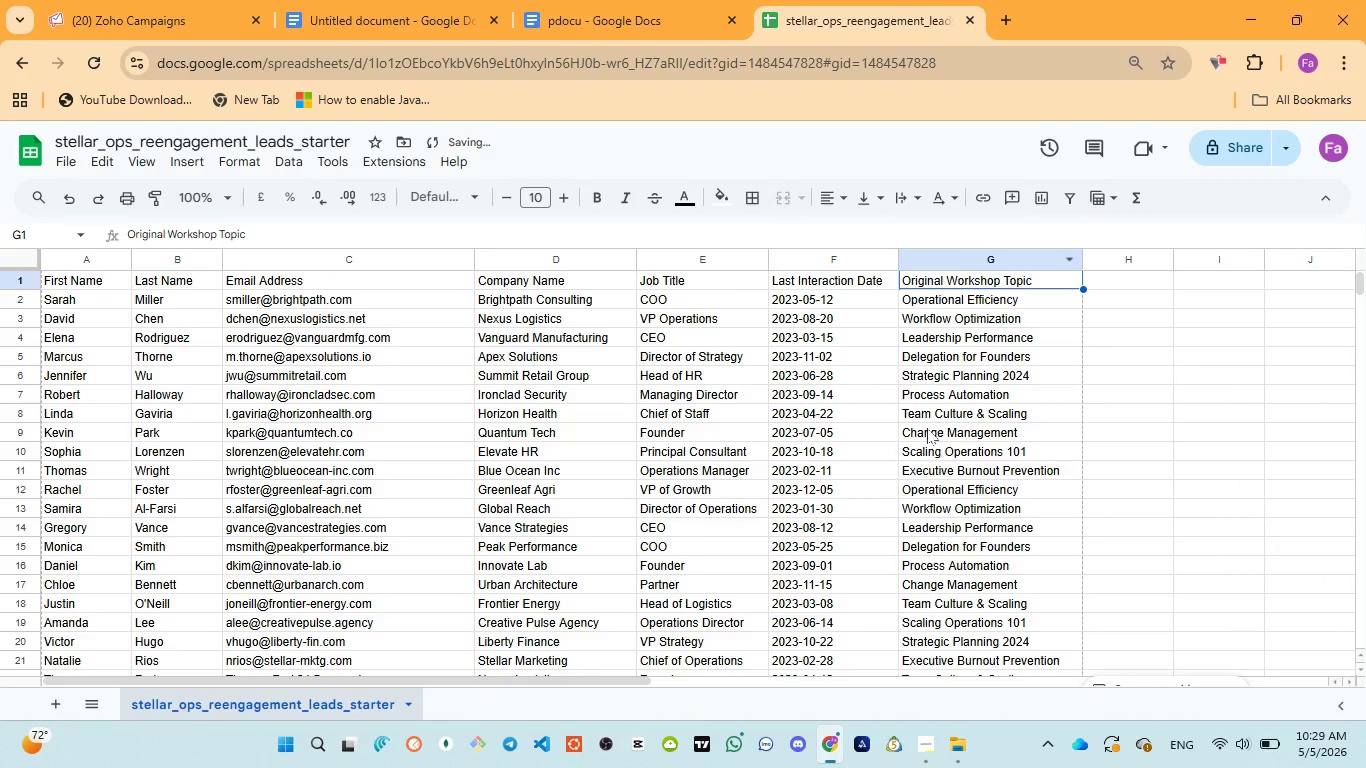 
scroll: coordinate [924, 441], scroll_direction: down, amount: 2.0
 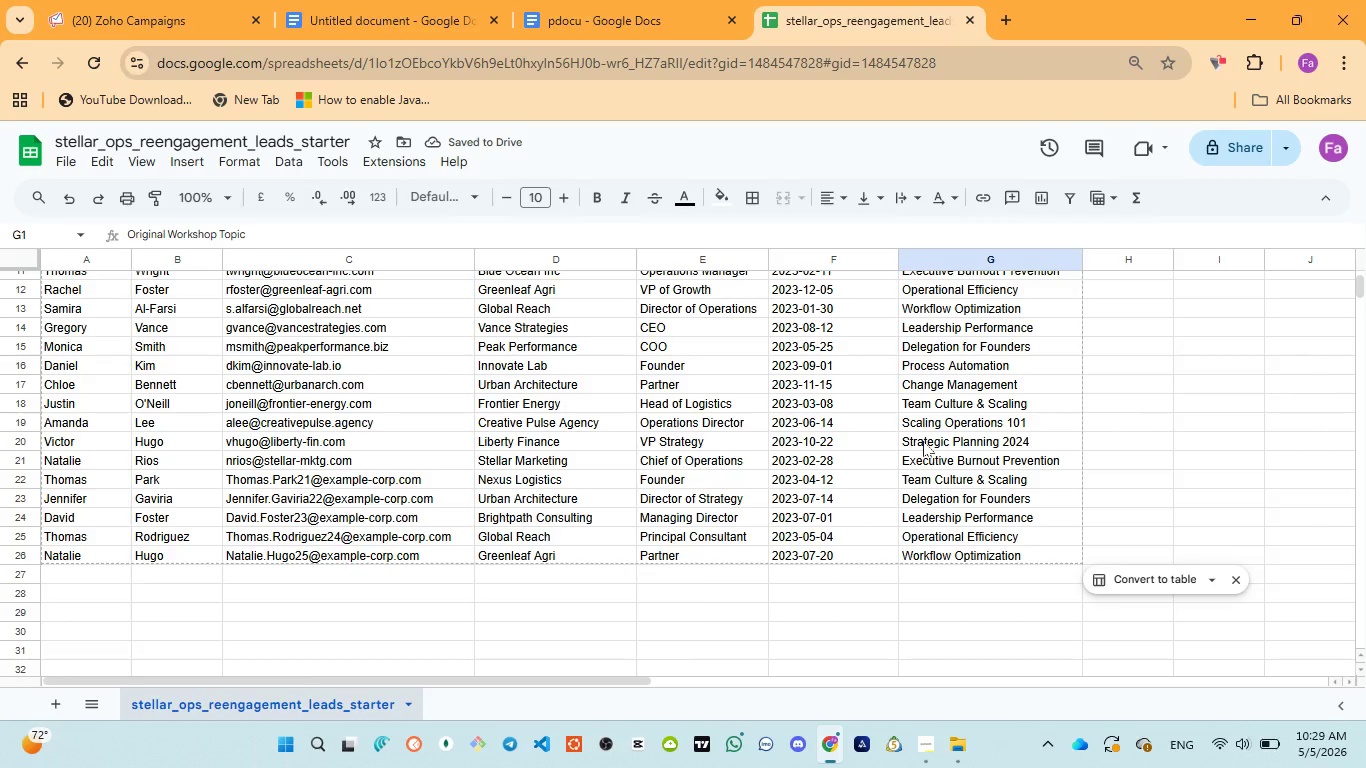 
wait(8.76)
 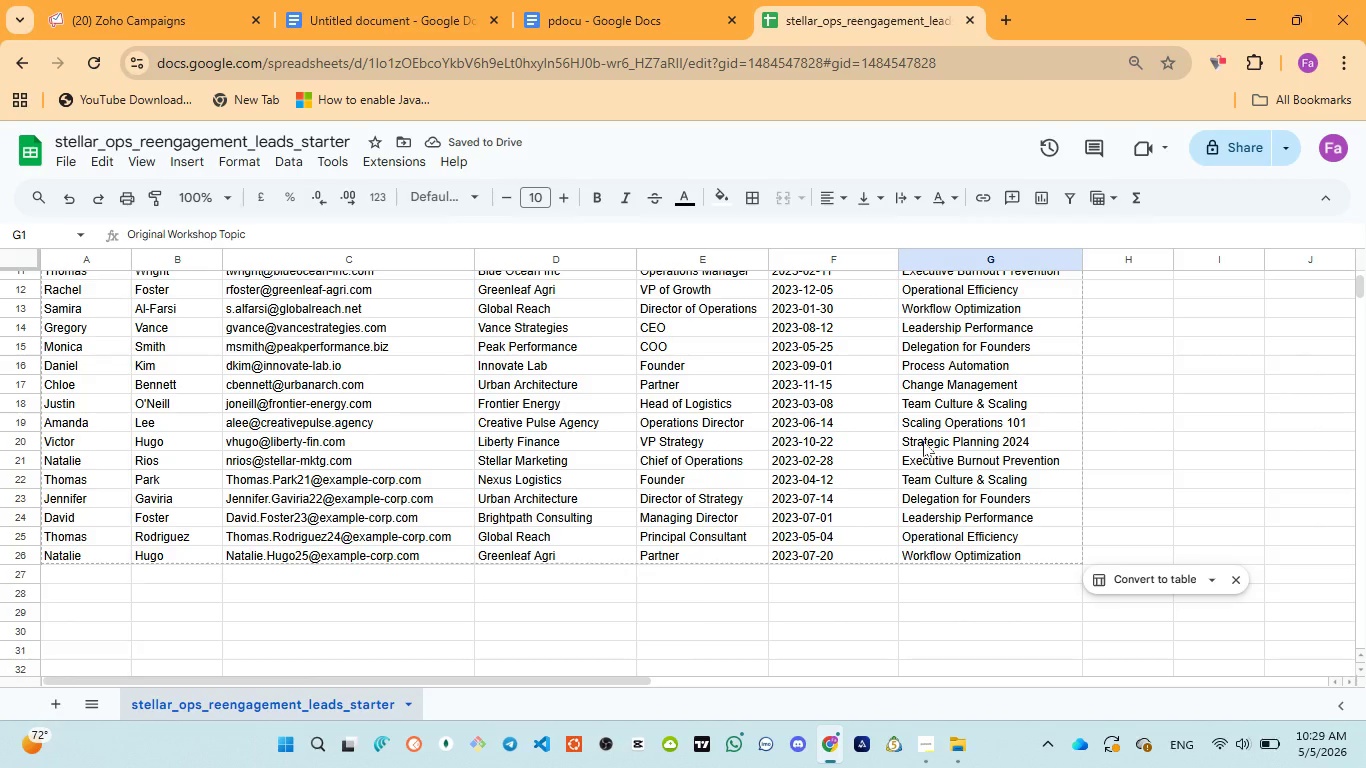 
scroll: coordinate [939, 475], scroll_direction: none, amount: 0.0
 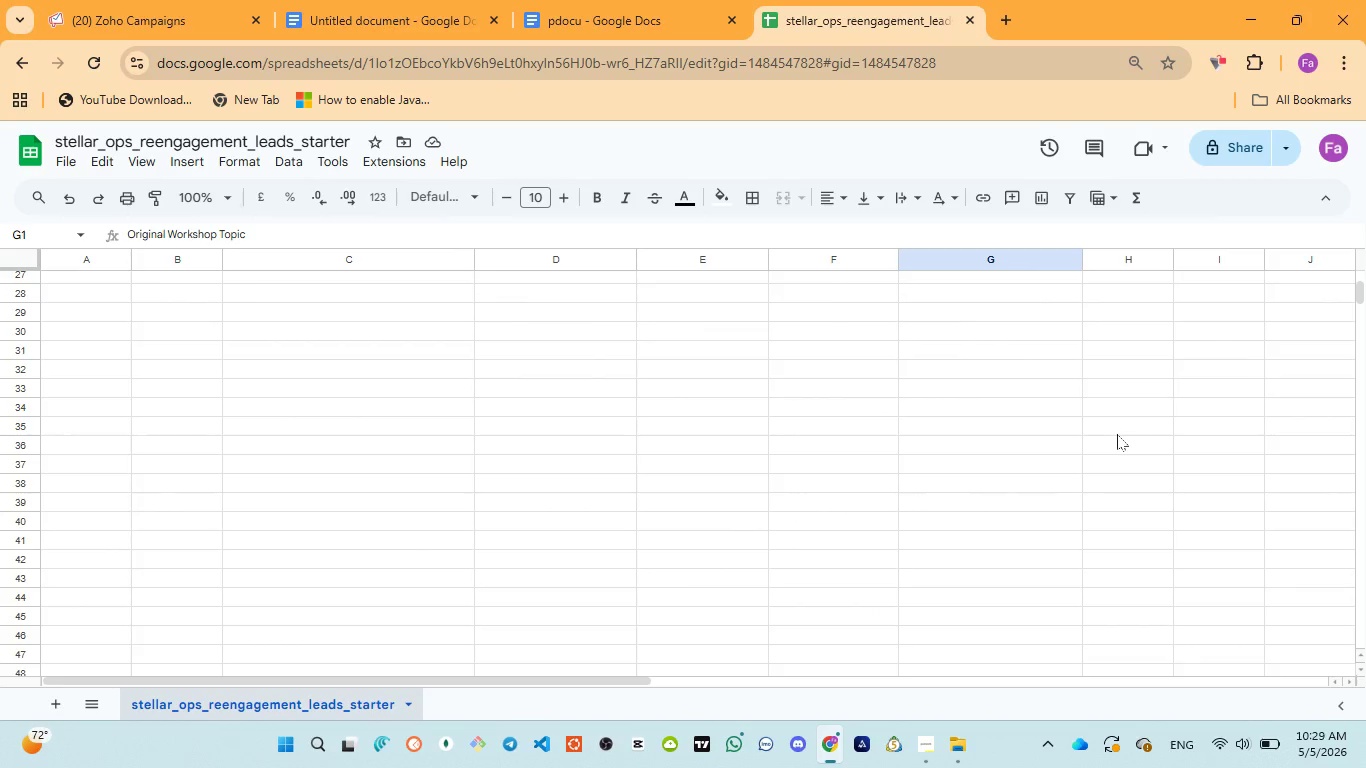 
scroll: coordinate [1117, 434], scroll_direction: up, amount: 3.0
 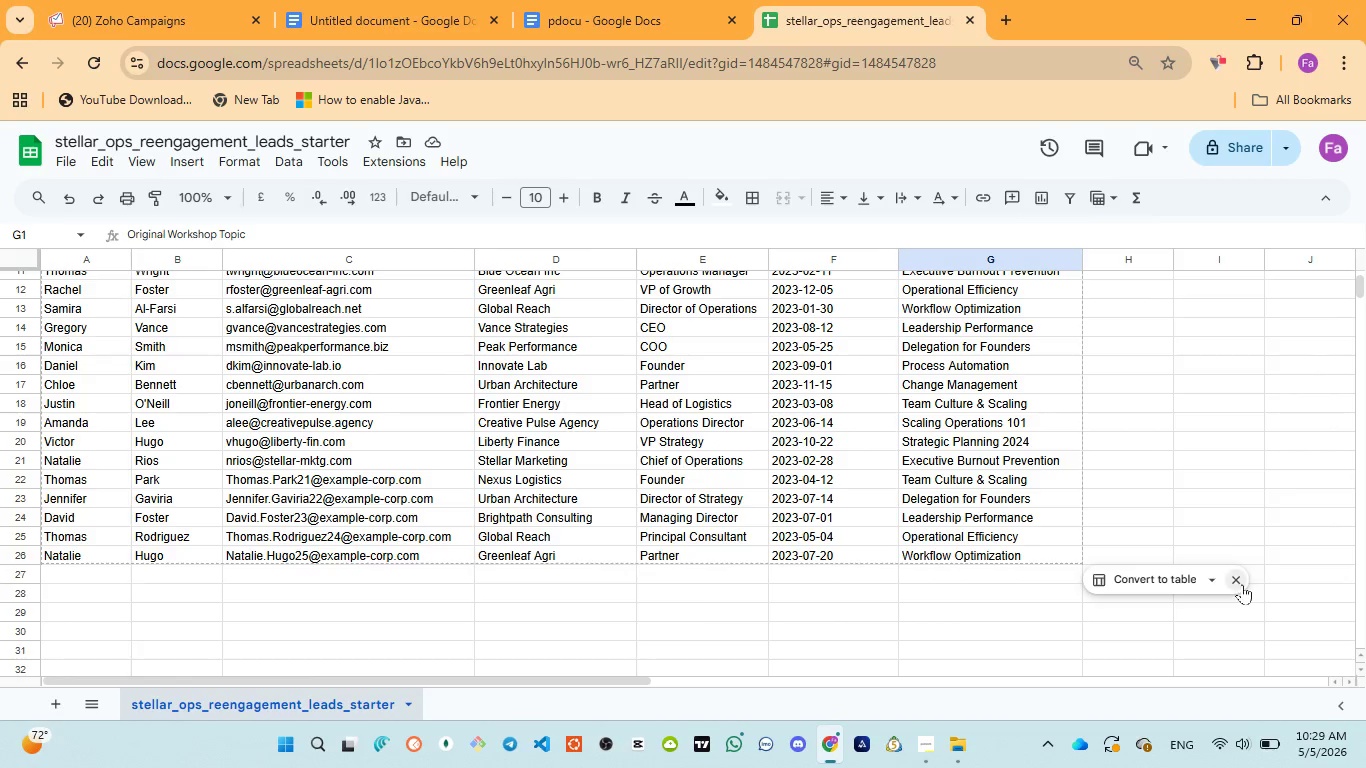 
left_click([1242, 584])
 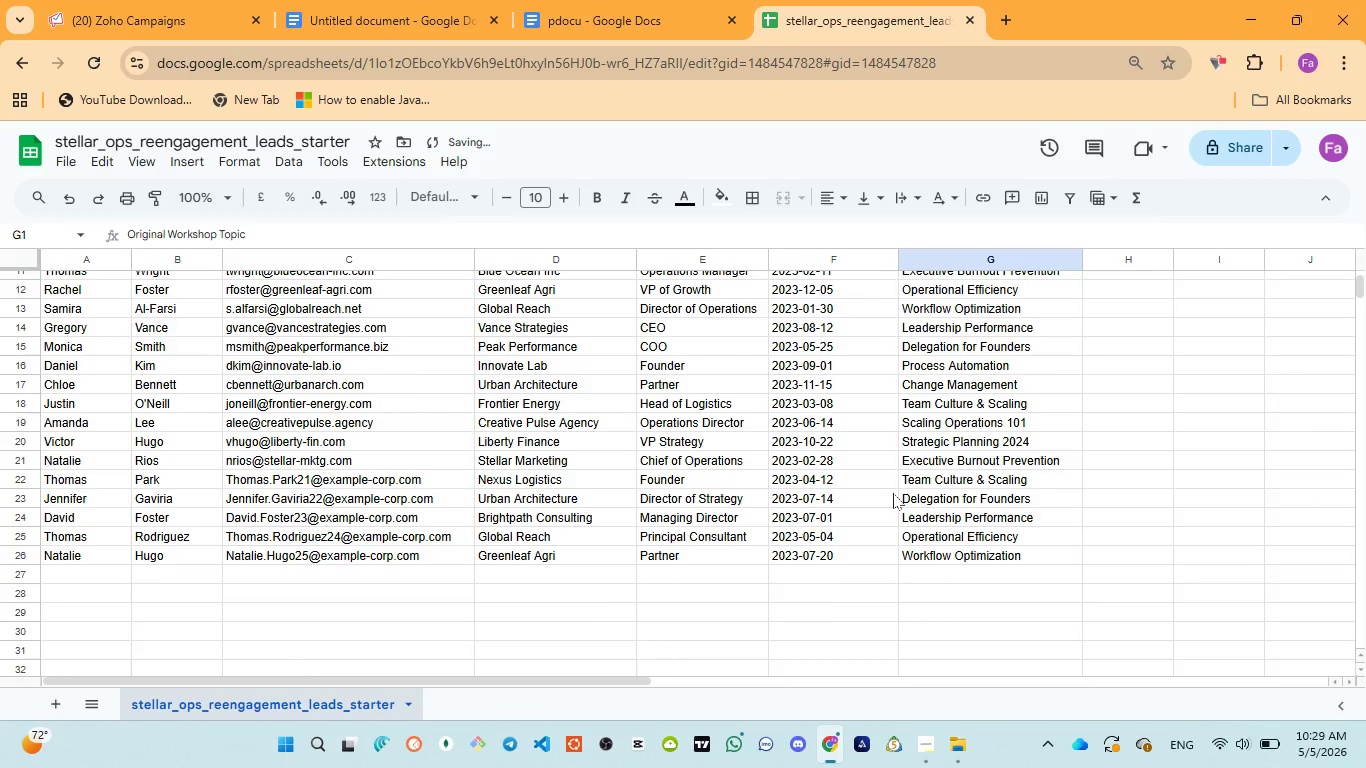 
scroll: coordinate [943, 371], scroll_direction: up, amount: 13.0
 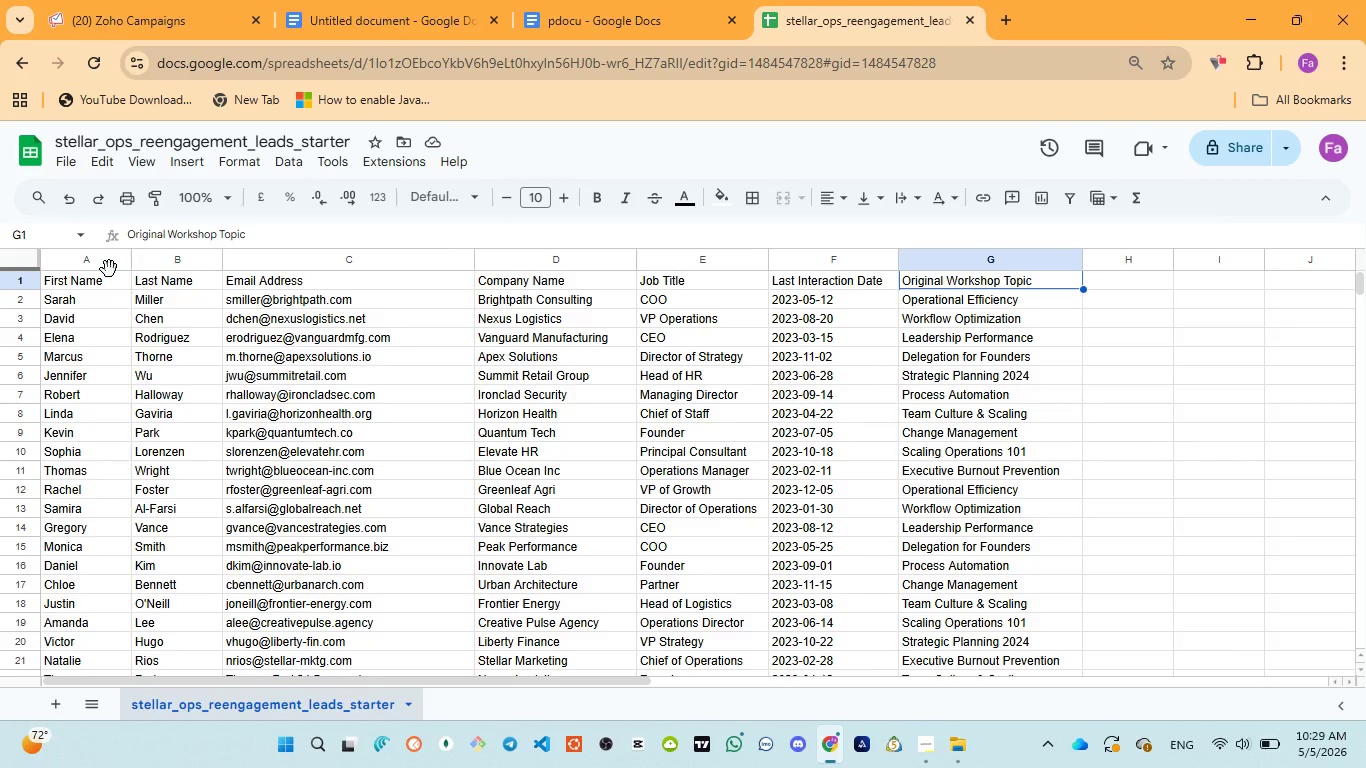 
wait(10.14)
 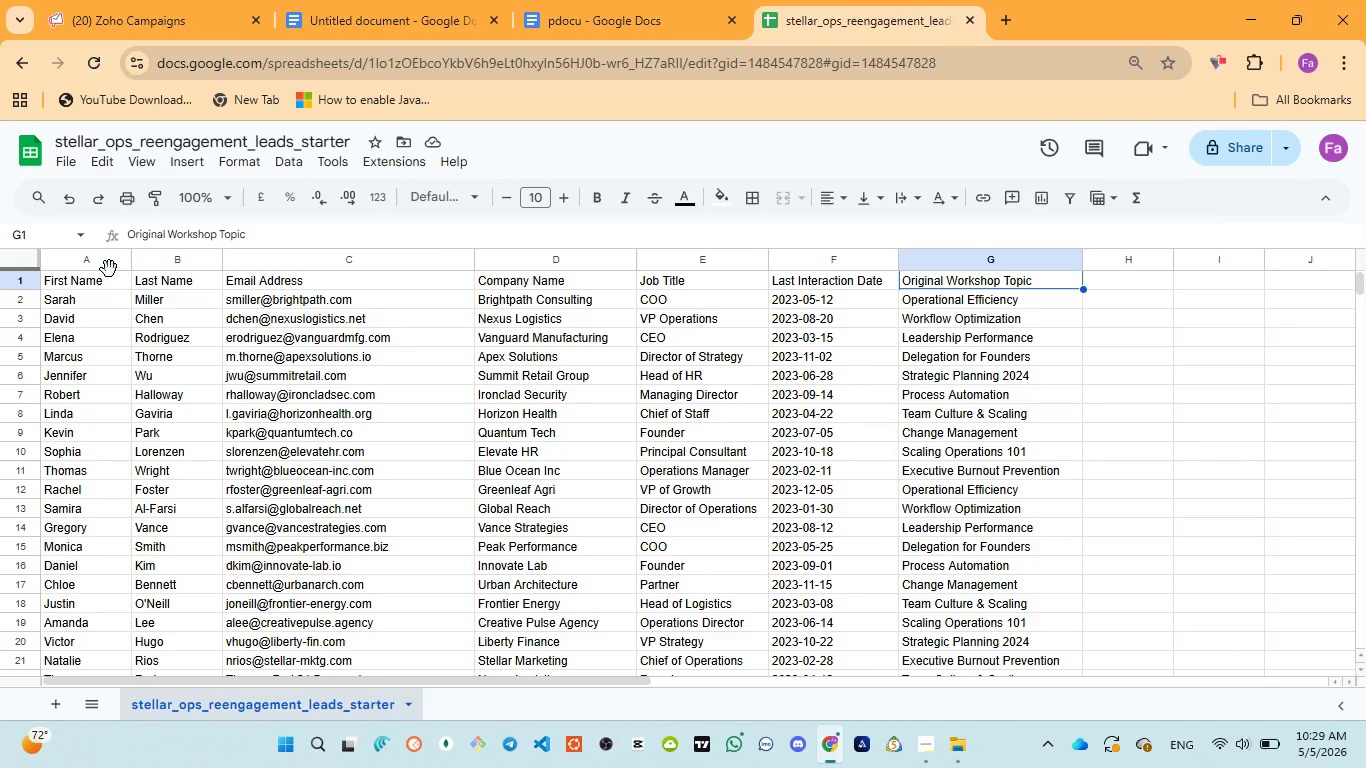 
left_click([921, 641])
 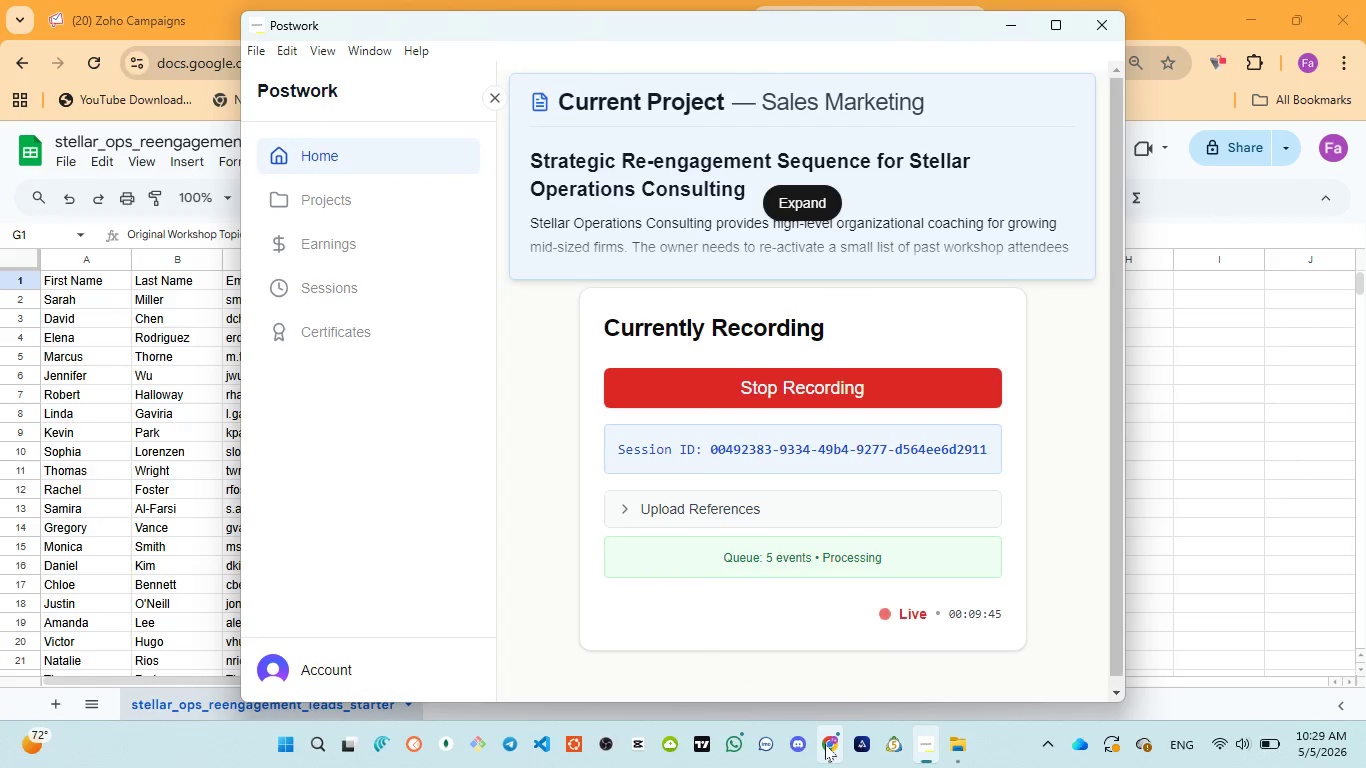 
left_click([825, 686])
 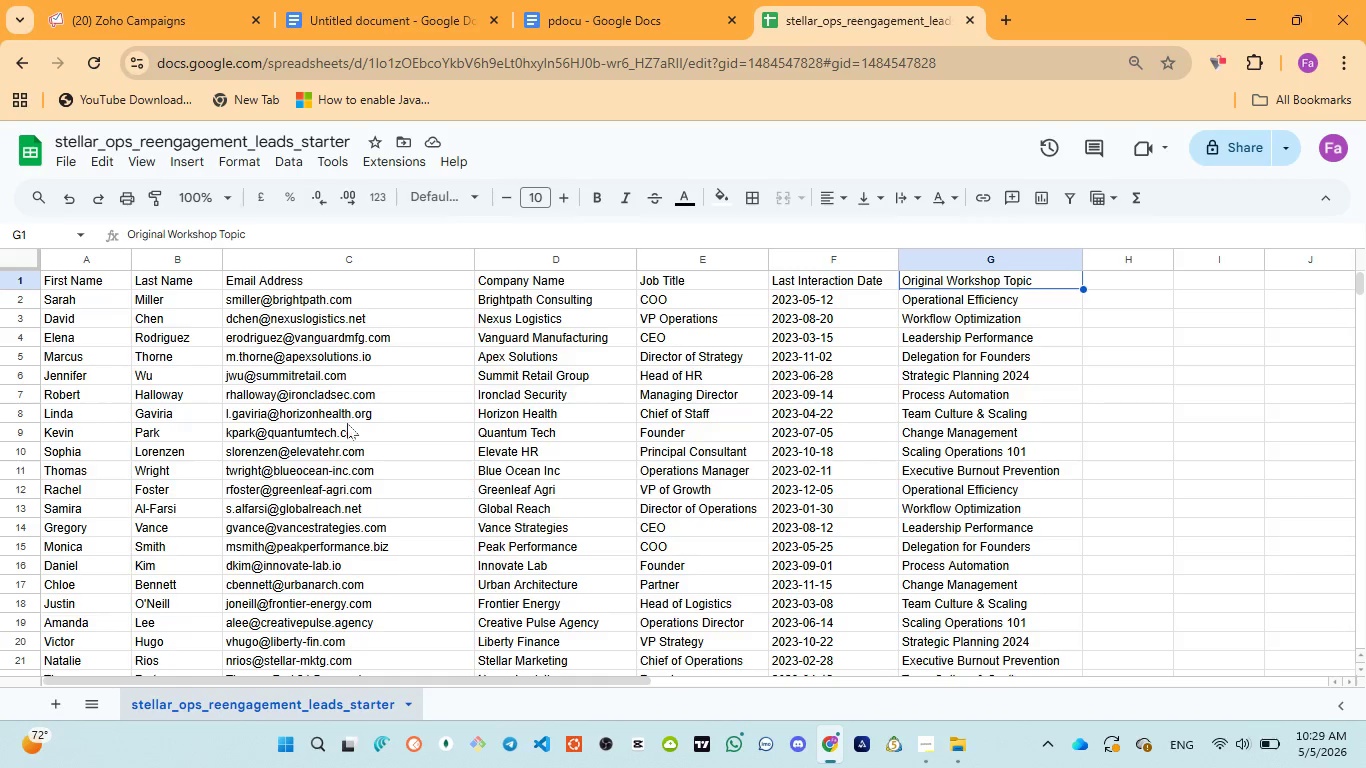 
wait(10.81)
 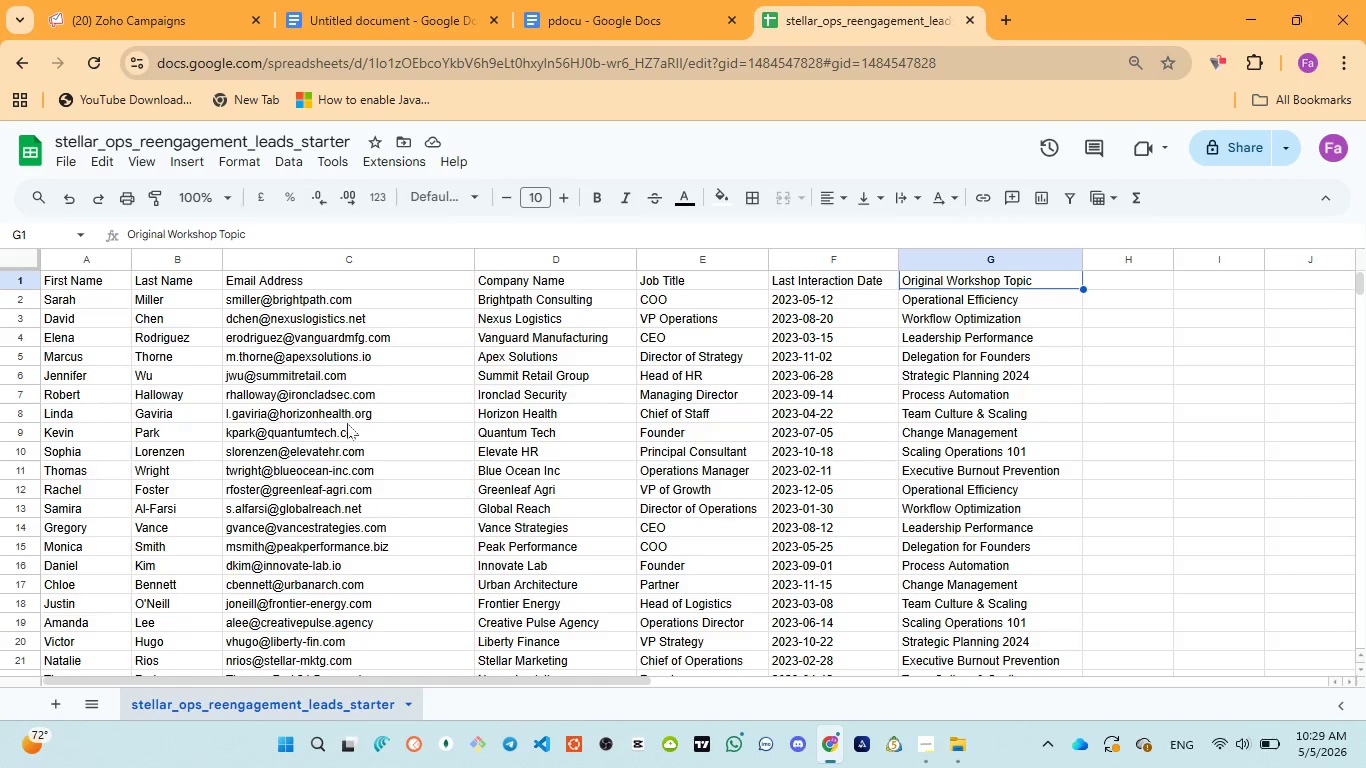 
left_click([264, 296])
 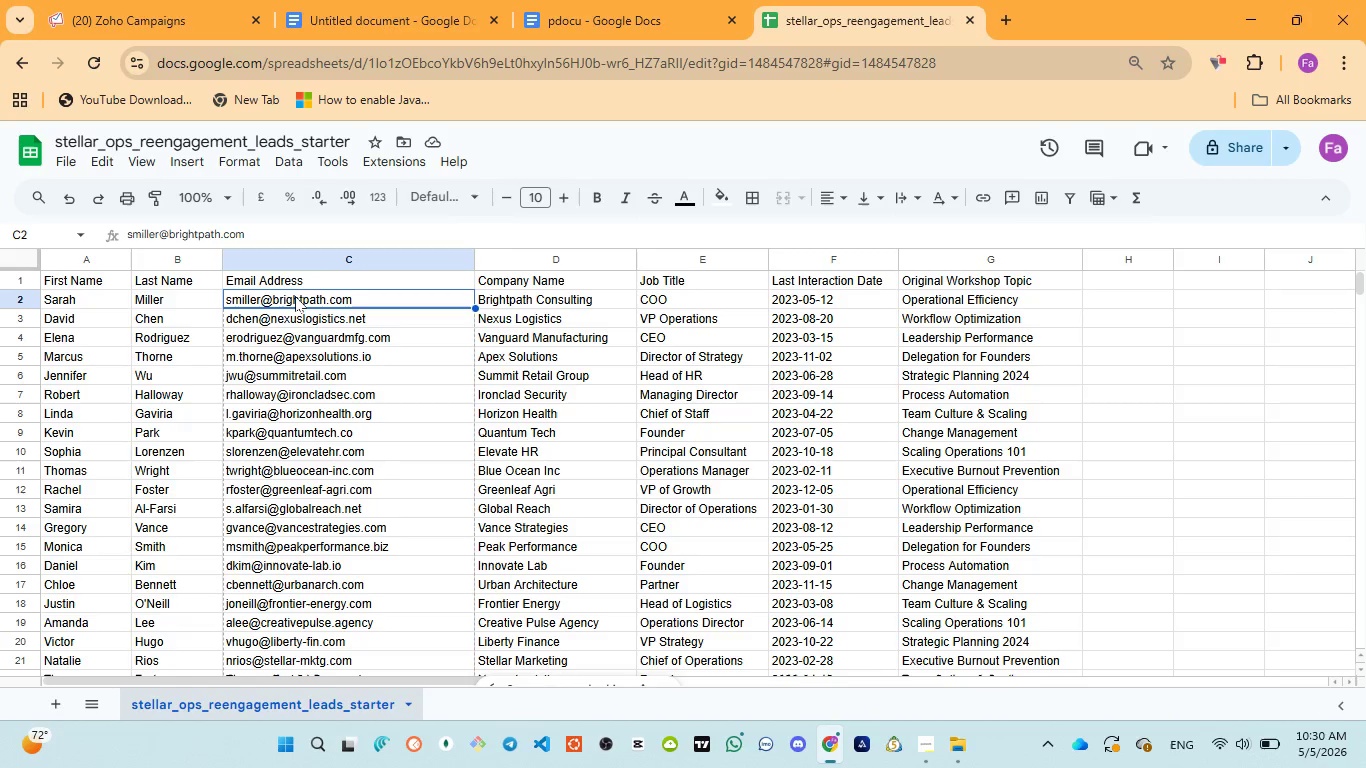 
double_click([295, 296])
 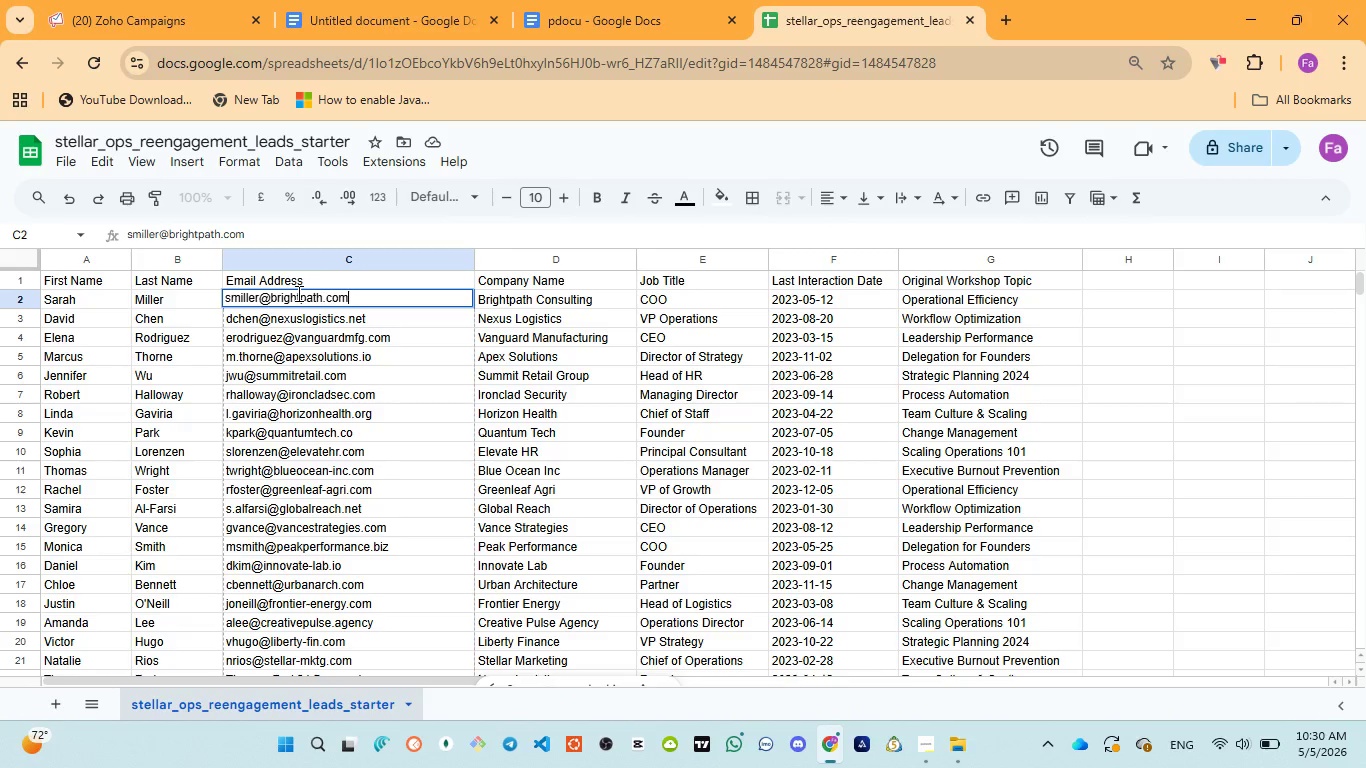 
double_click([297, 293])
 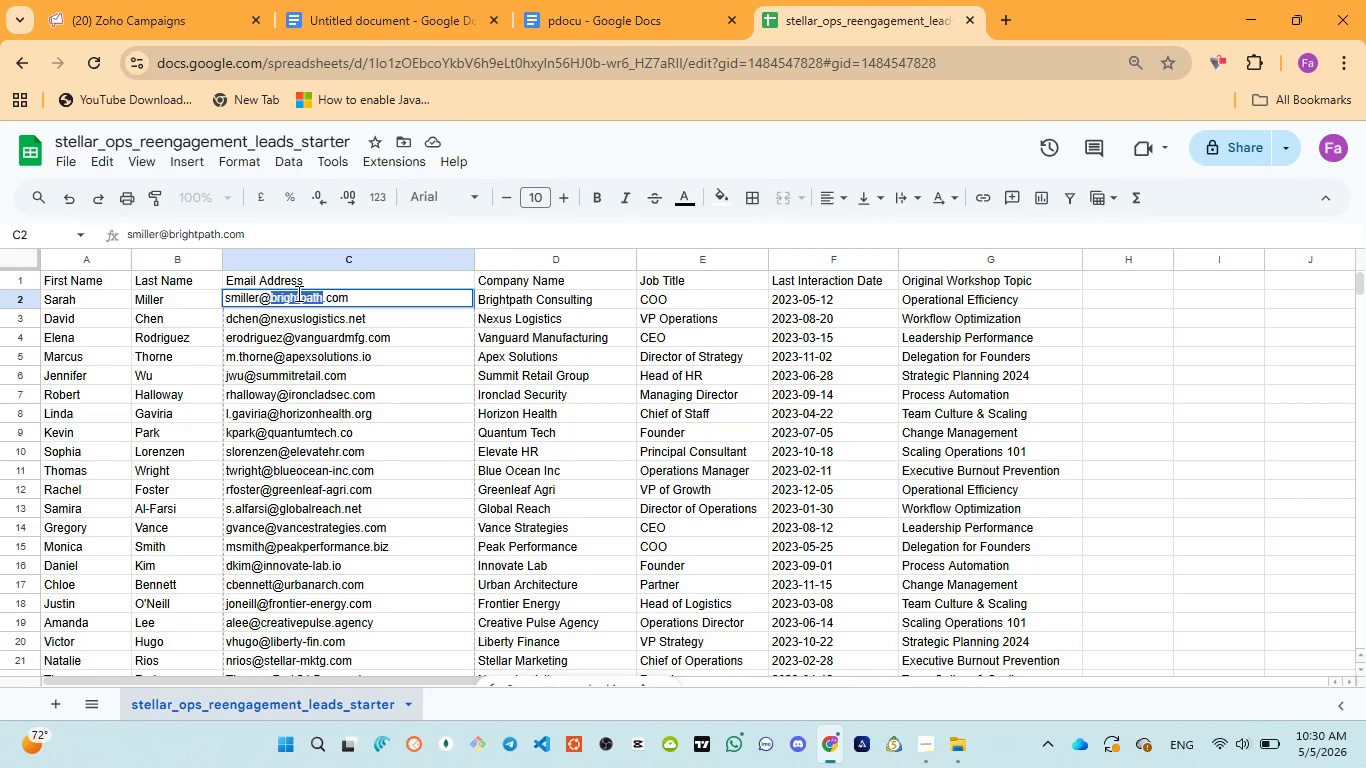 
type(gmail)
 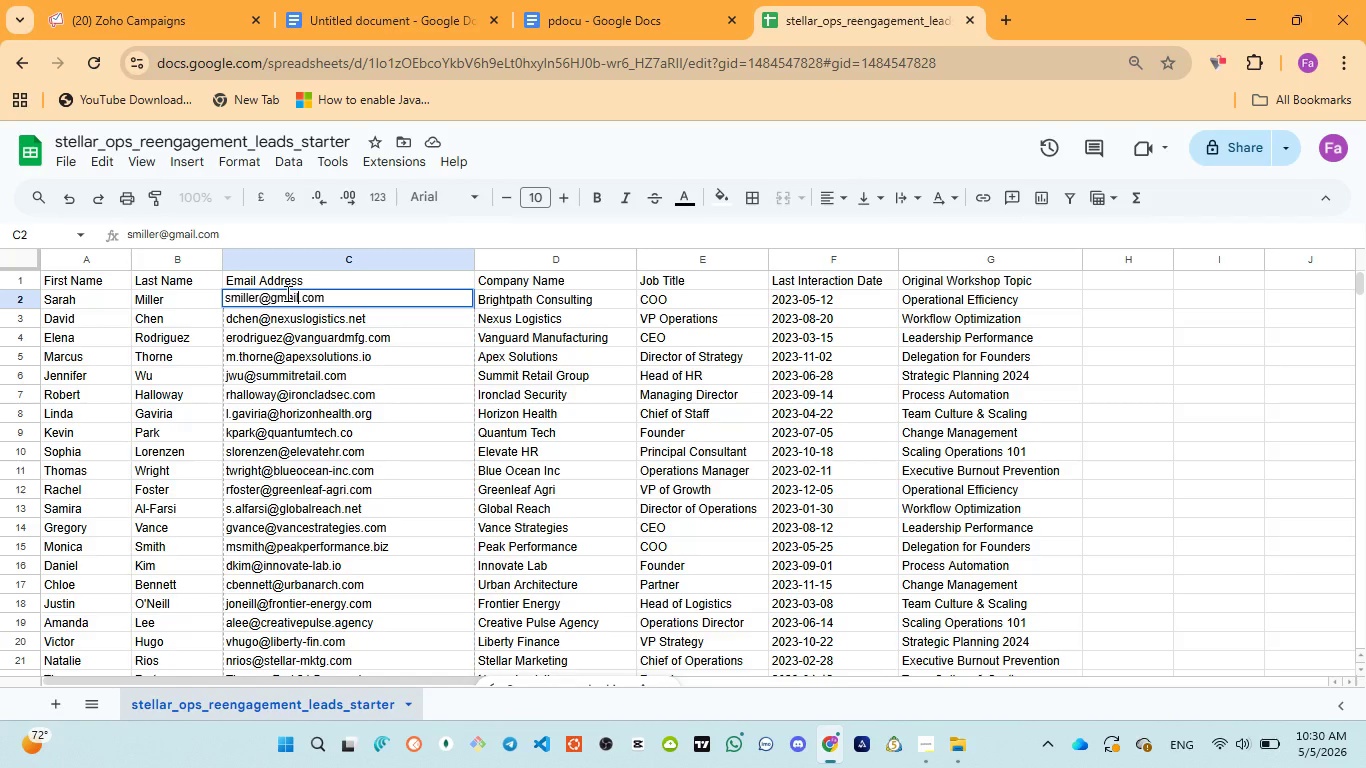 
double_click([286, 293])
 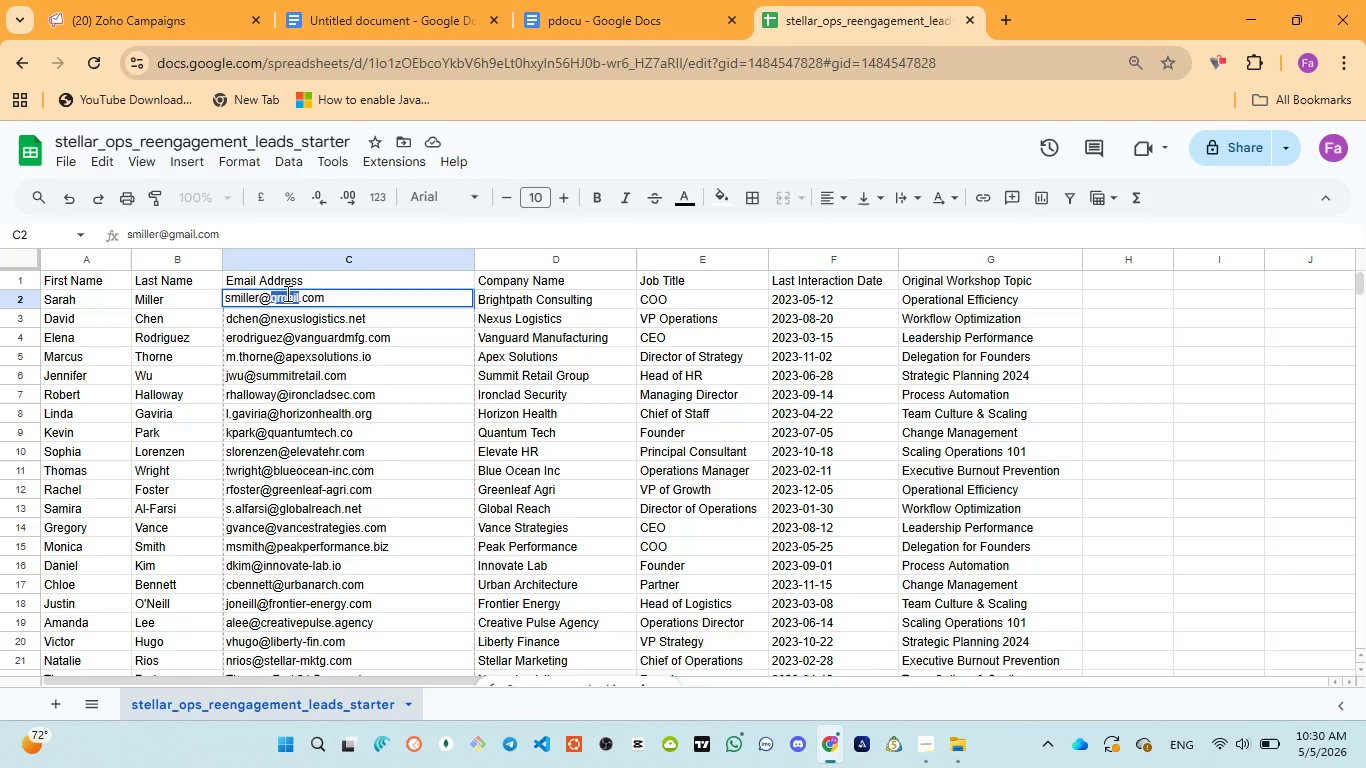 
key(Control+C)
 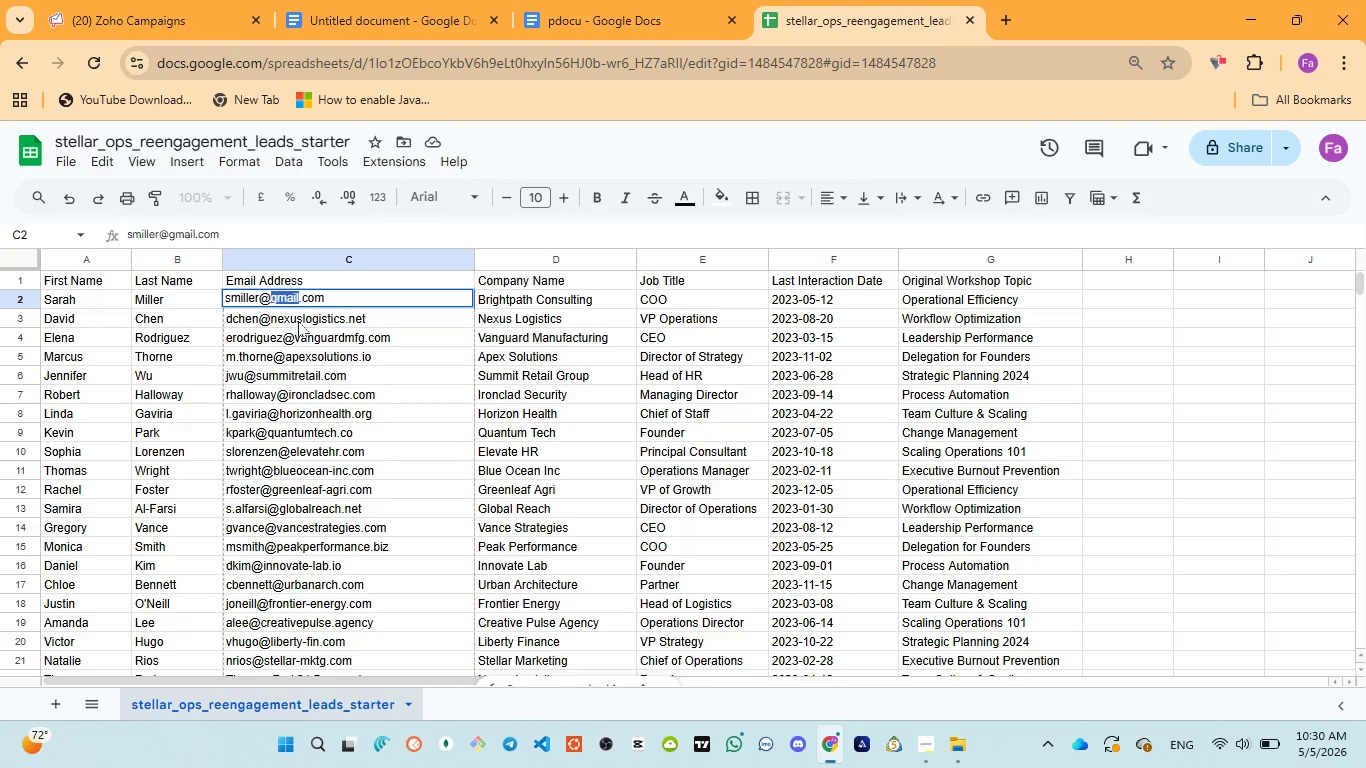 
double_click([301, 316])
 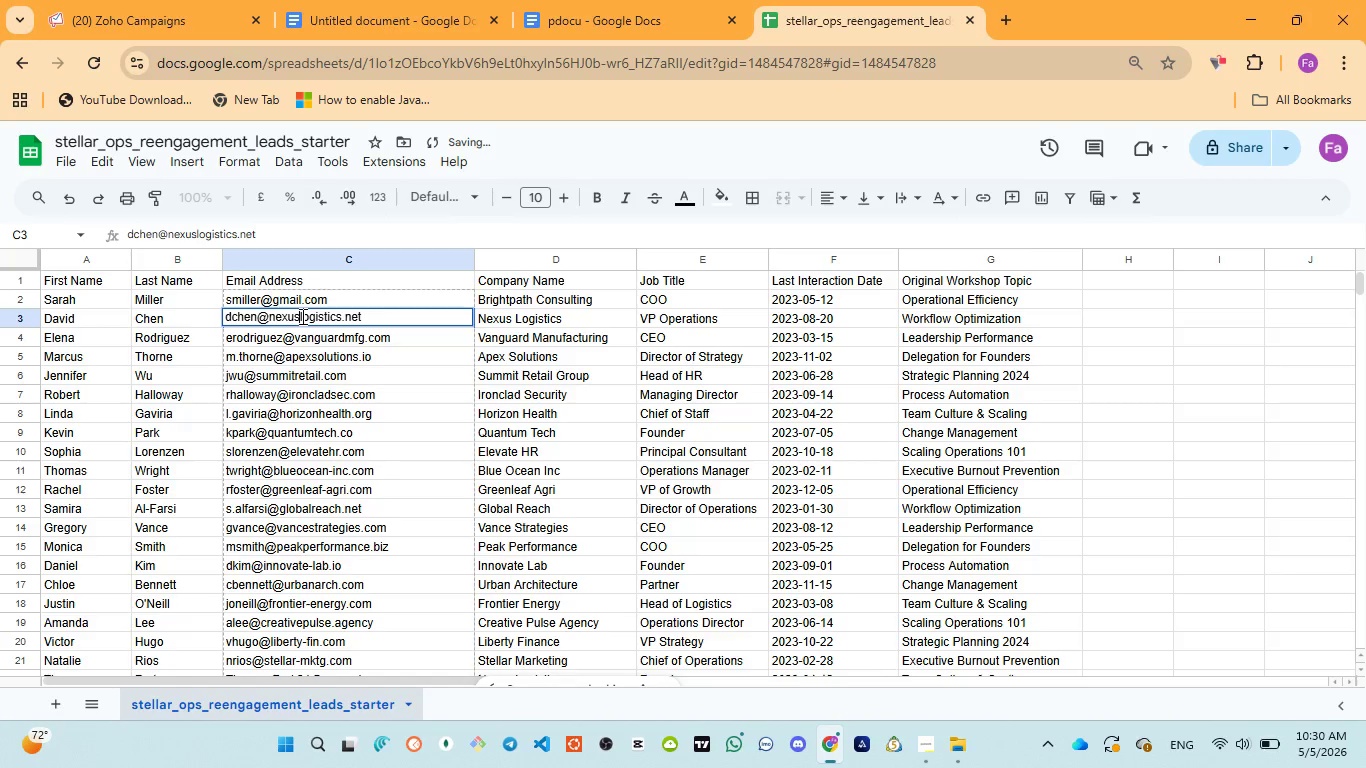 
double_click([301, 316])
 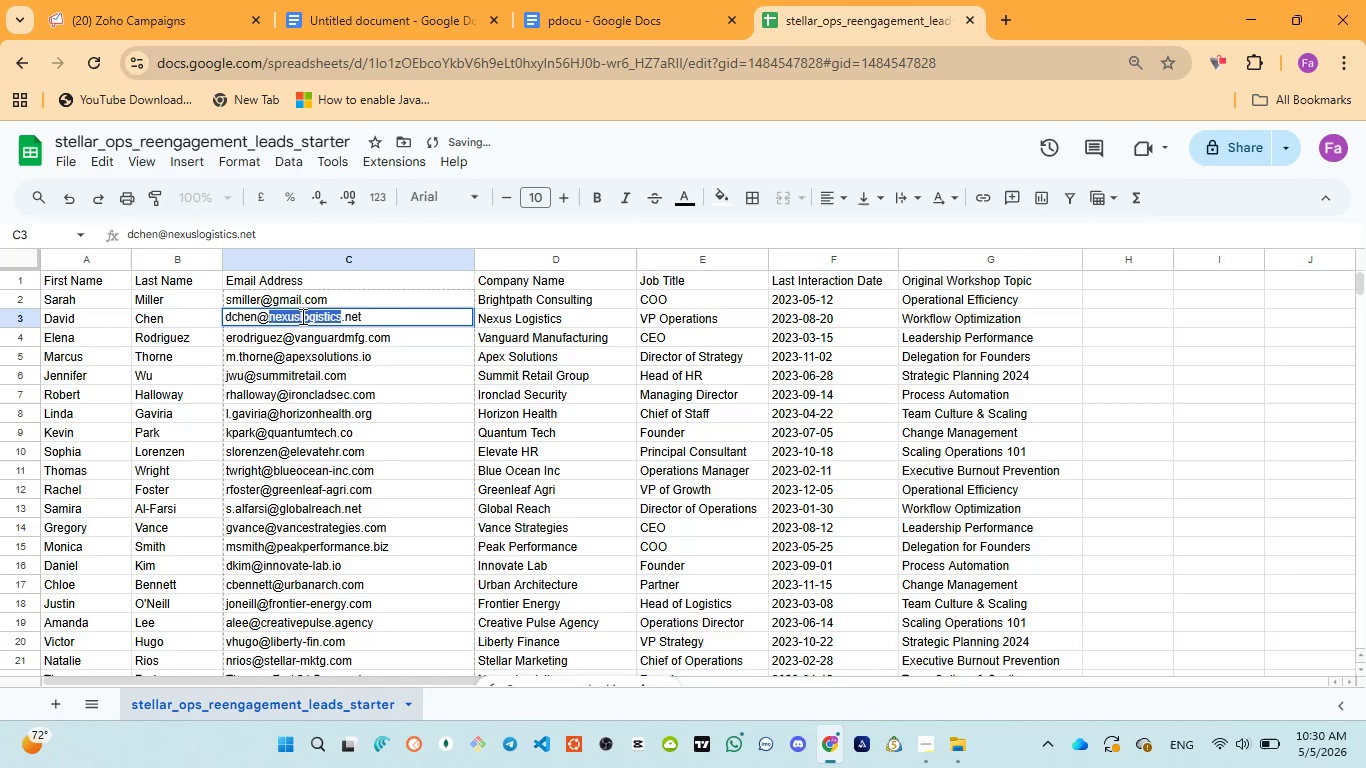 
key(Control+V)
 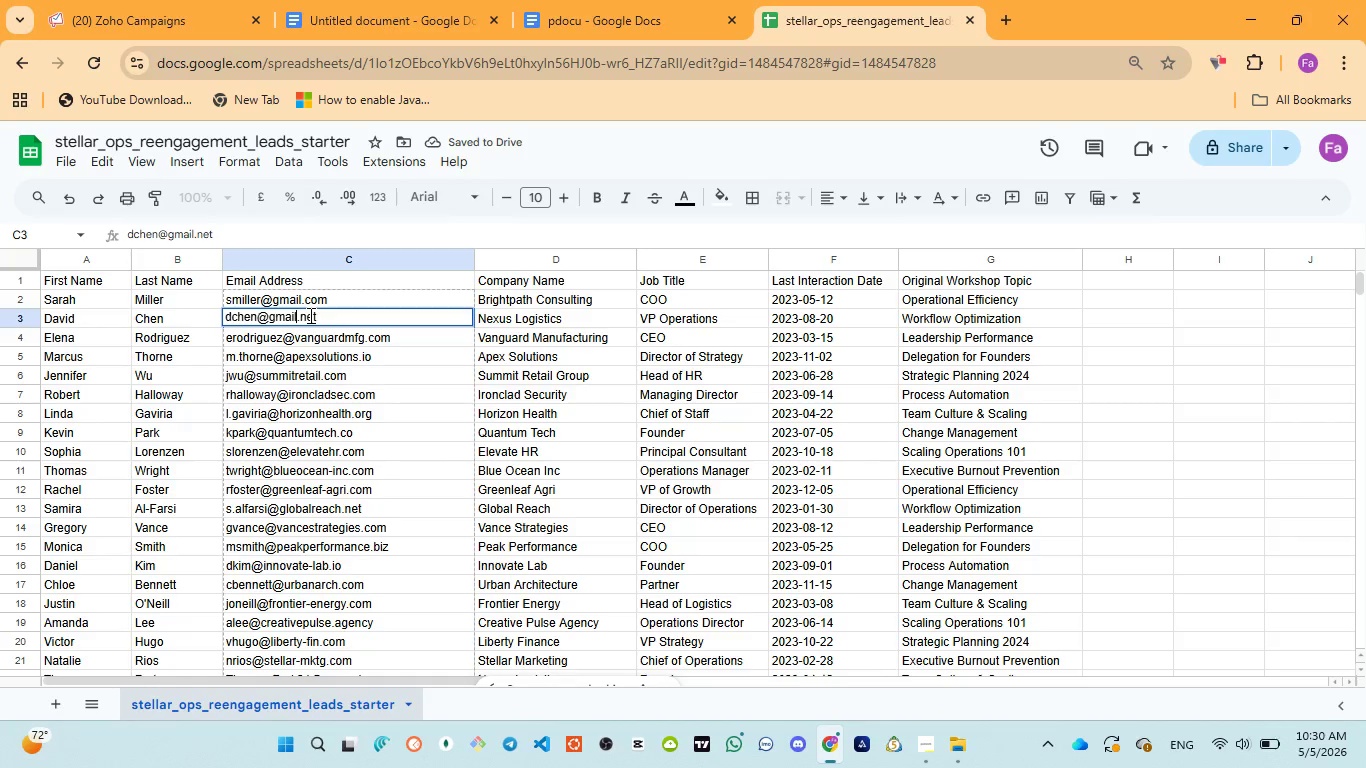 
double_click([309, 315])
 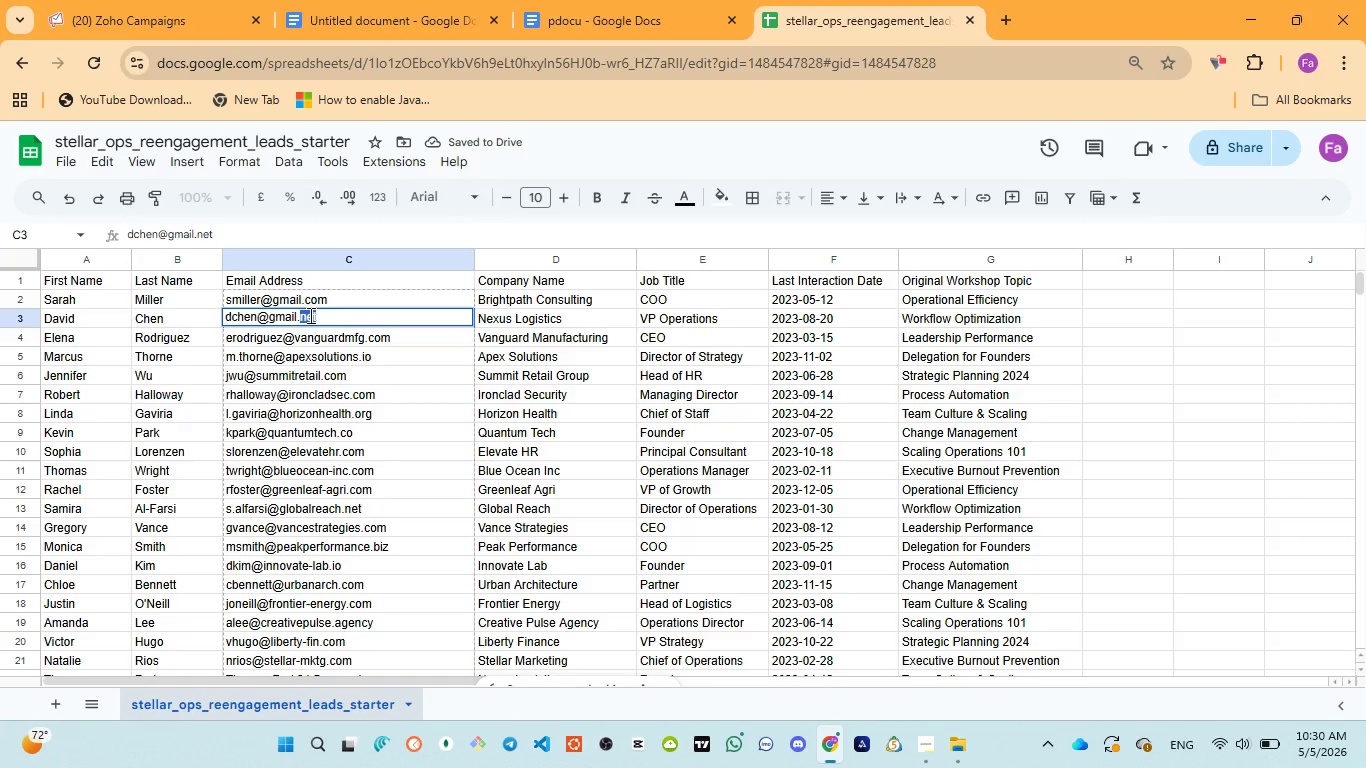 
type(come)
key(Backspace)
 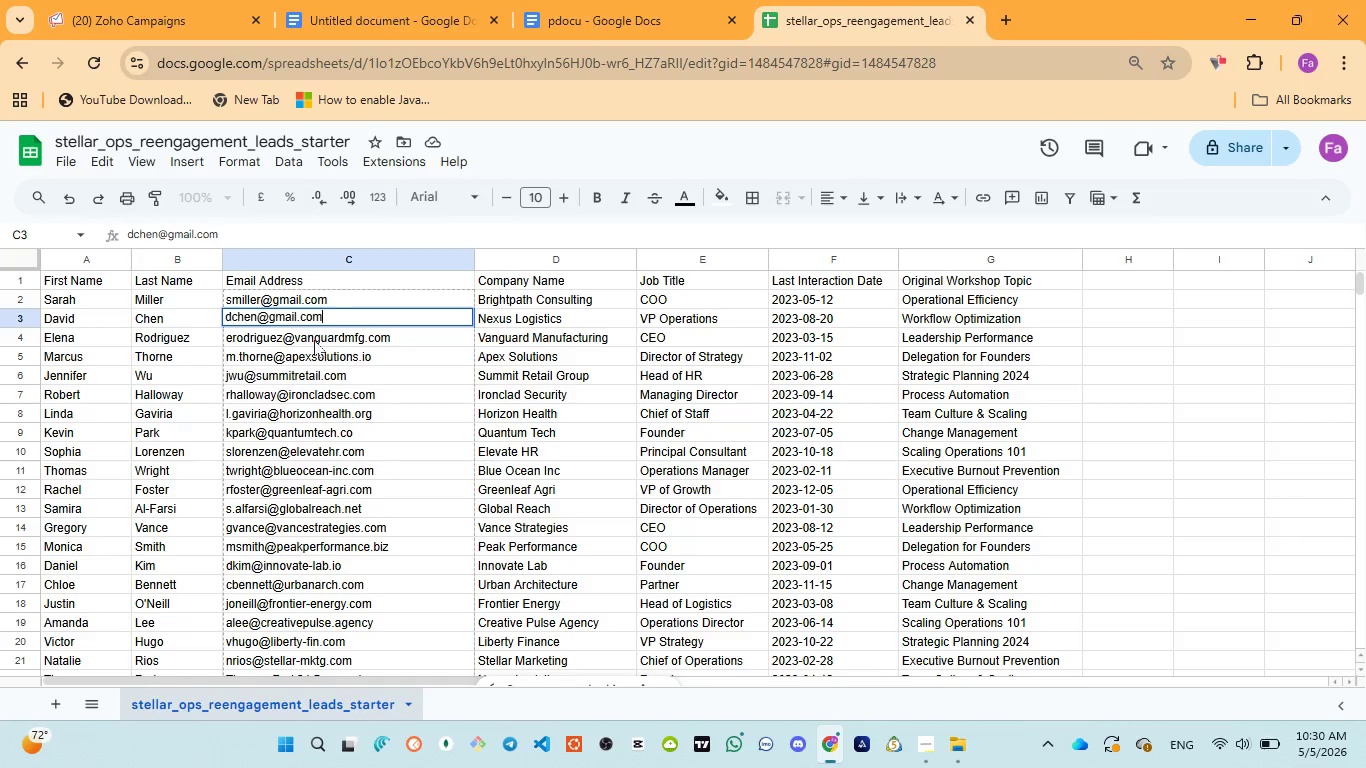 
double_click([314, 340])
 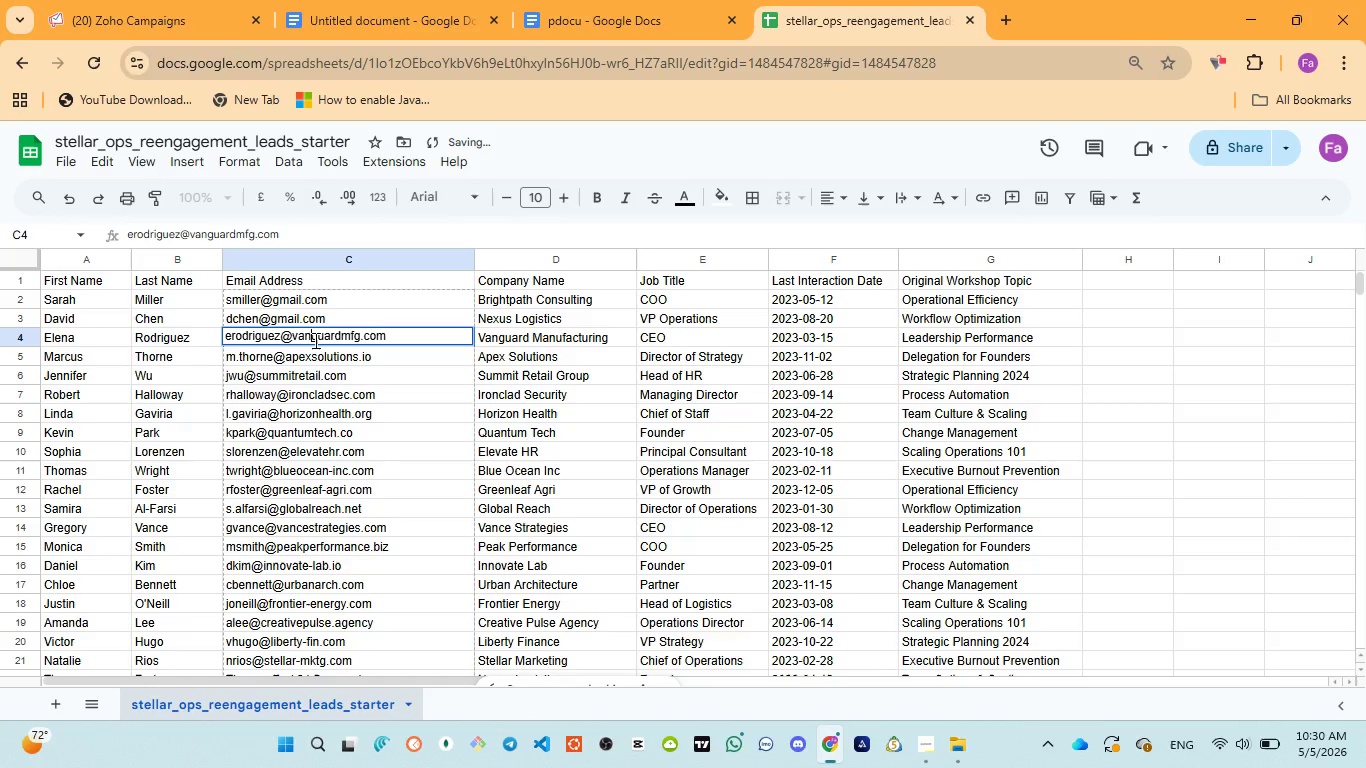 
double_click([314, 340])
 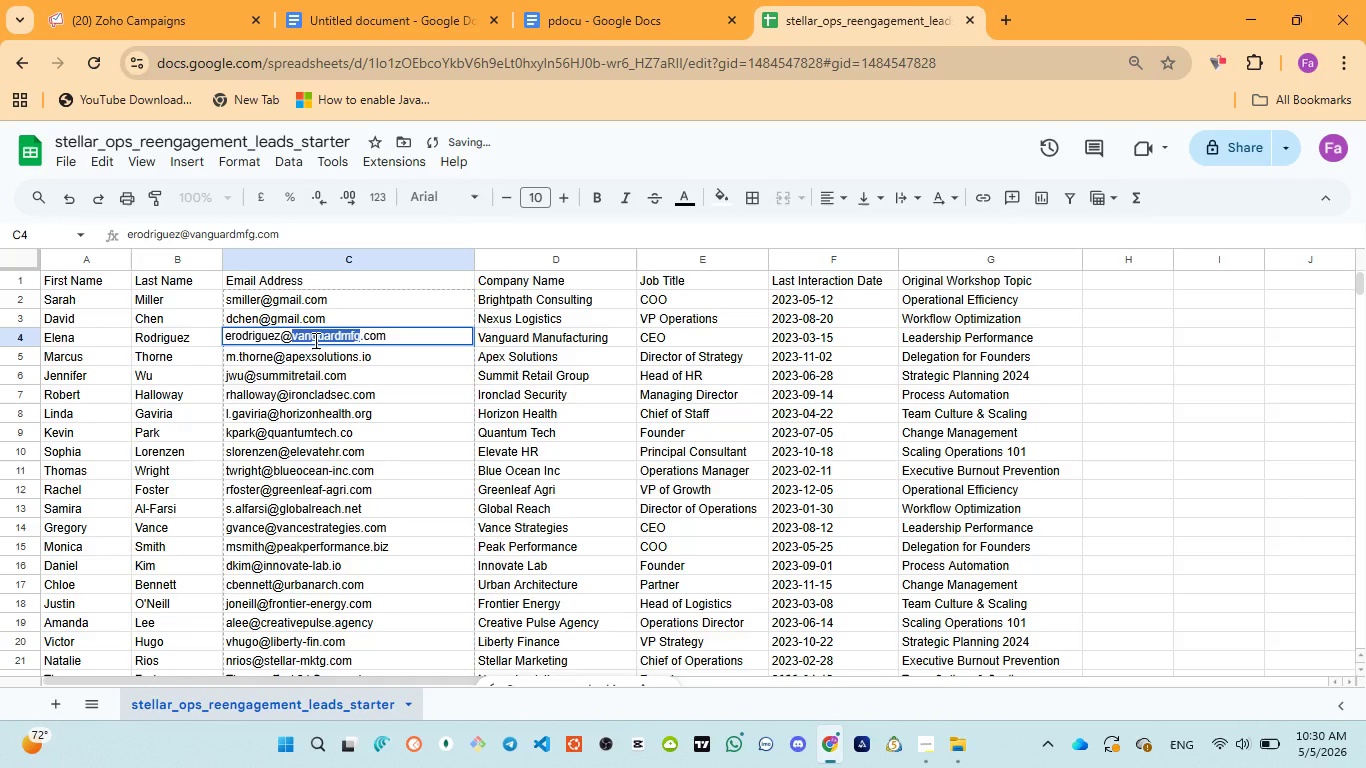 
key(Control+V)
 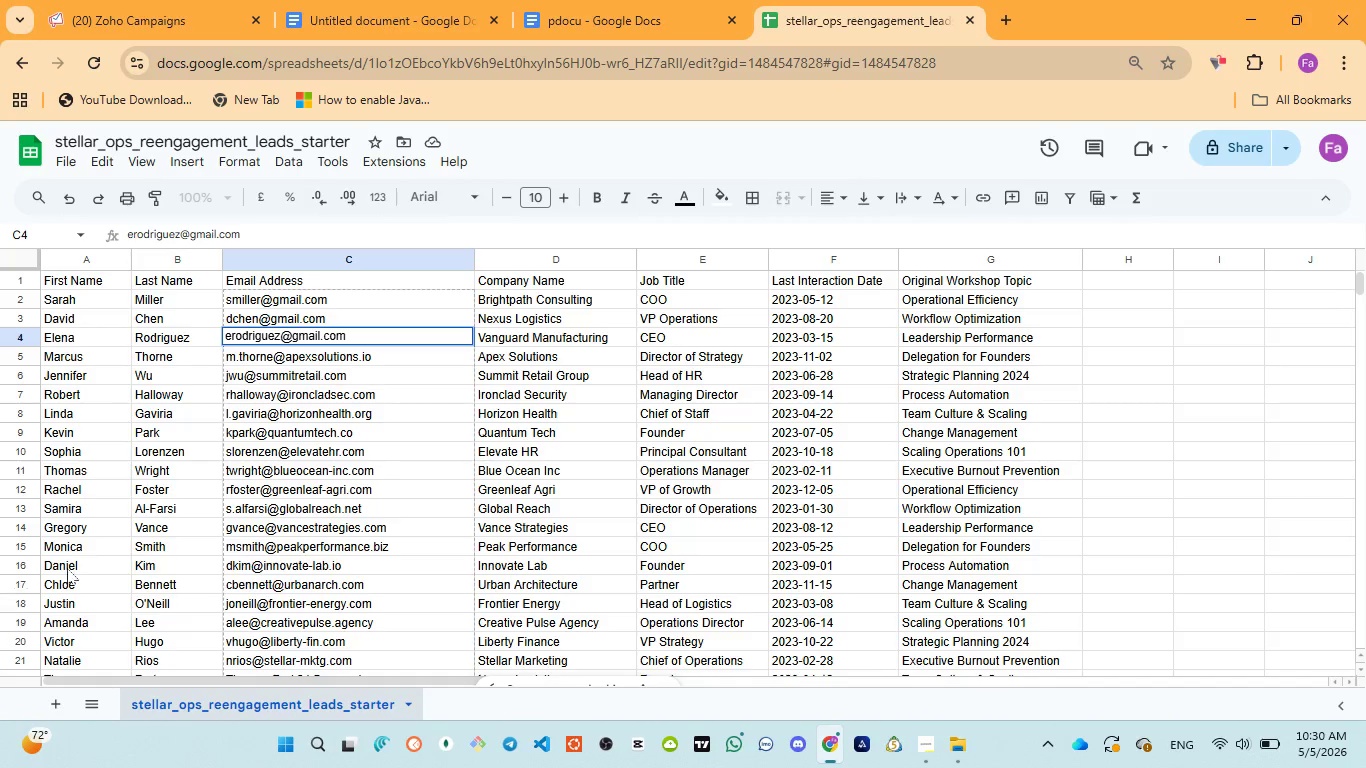 
wait(6.86)
 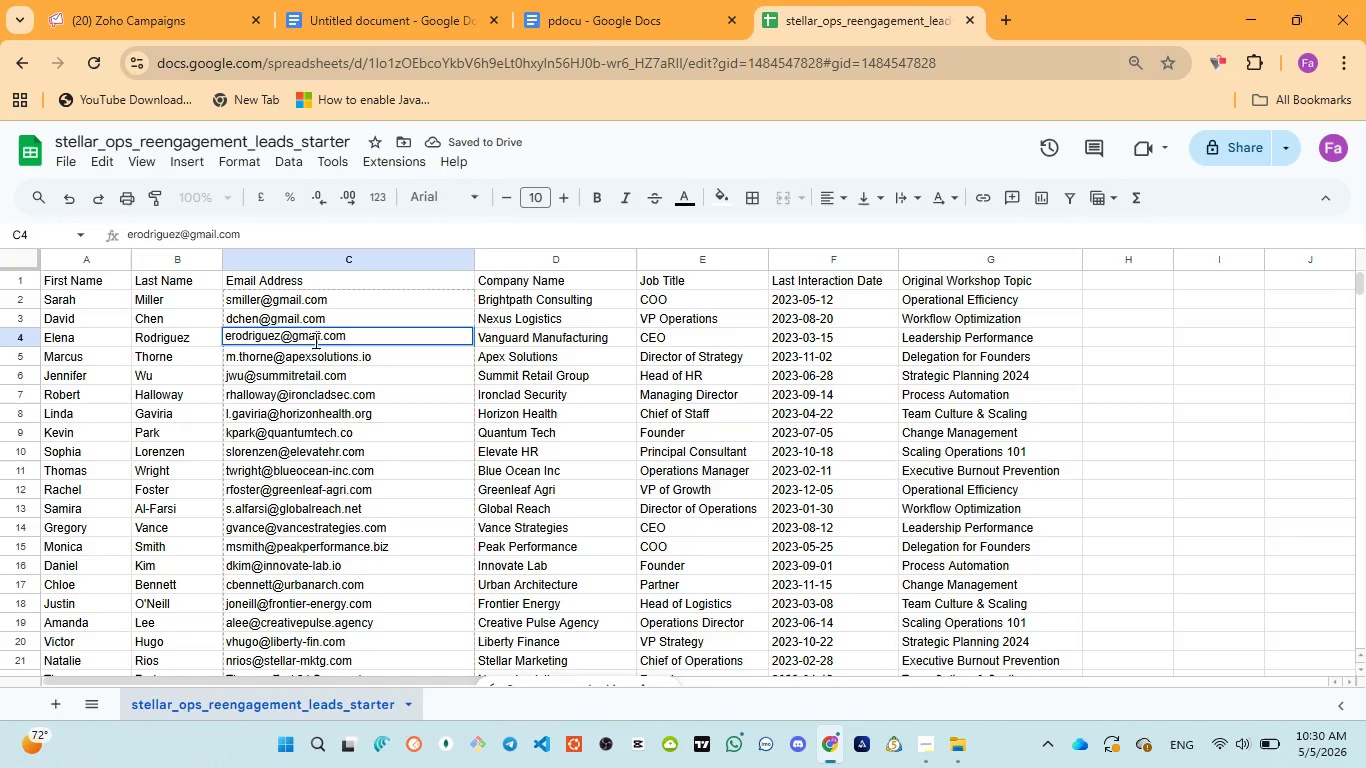 
double_click([314, 354])
 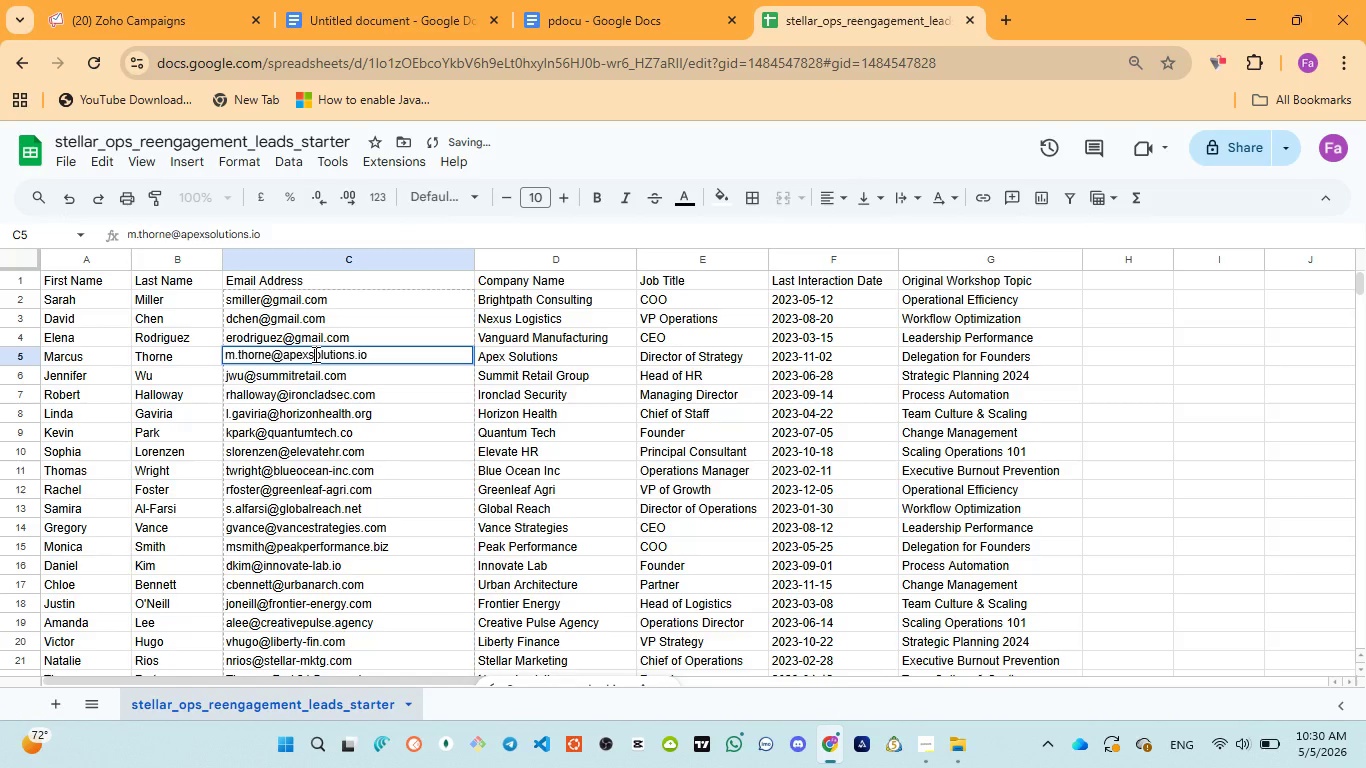 
double_click([314, 354])
 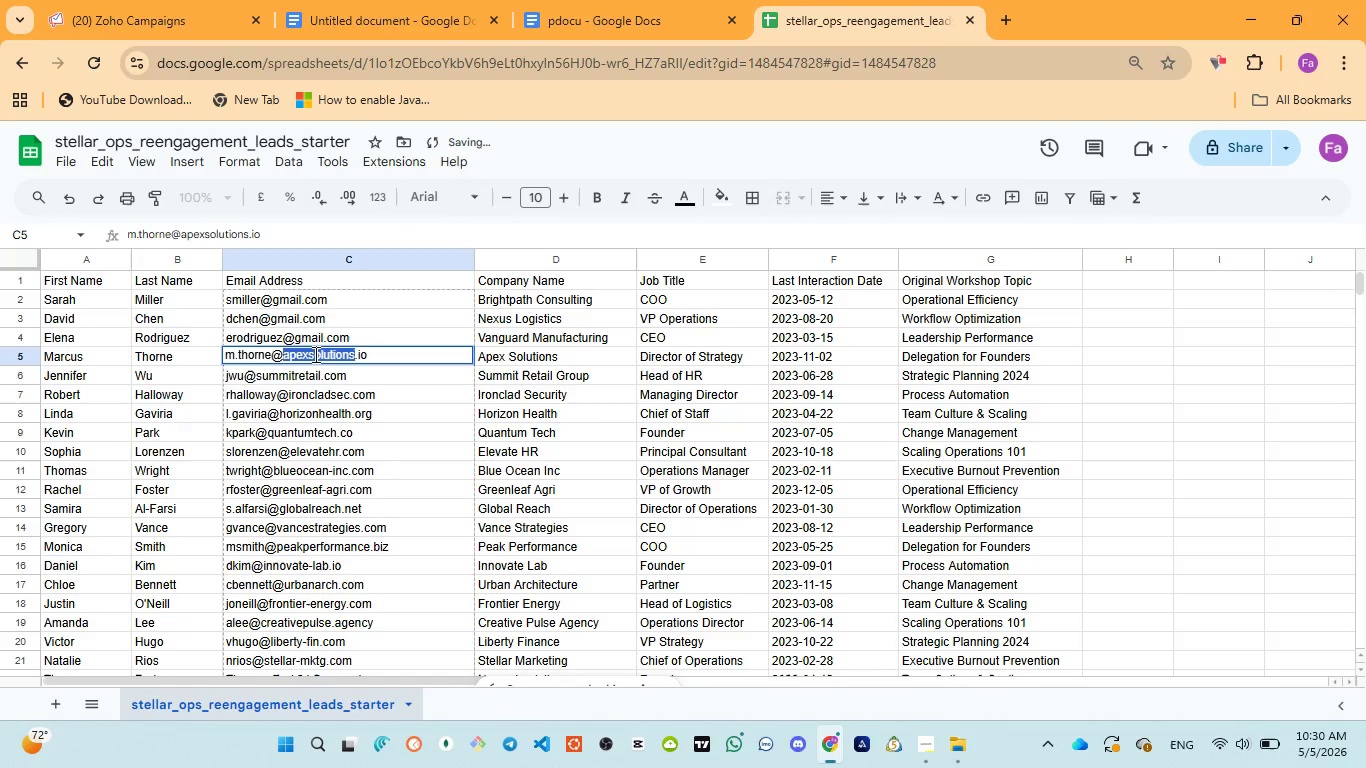 
key(Control+ControlLeft)
 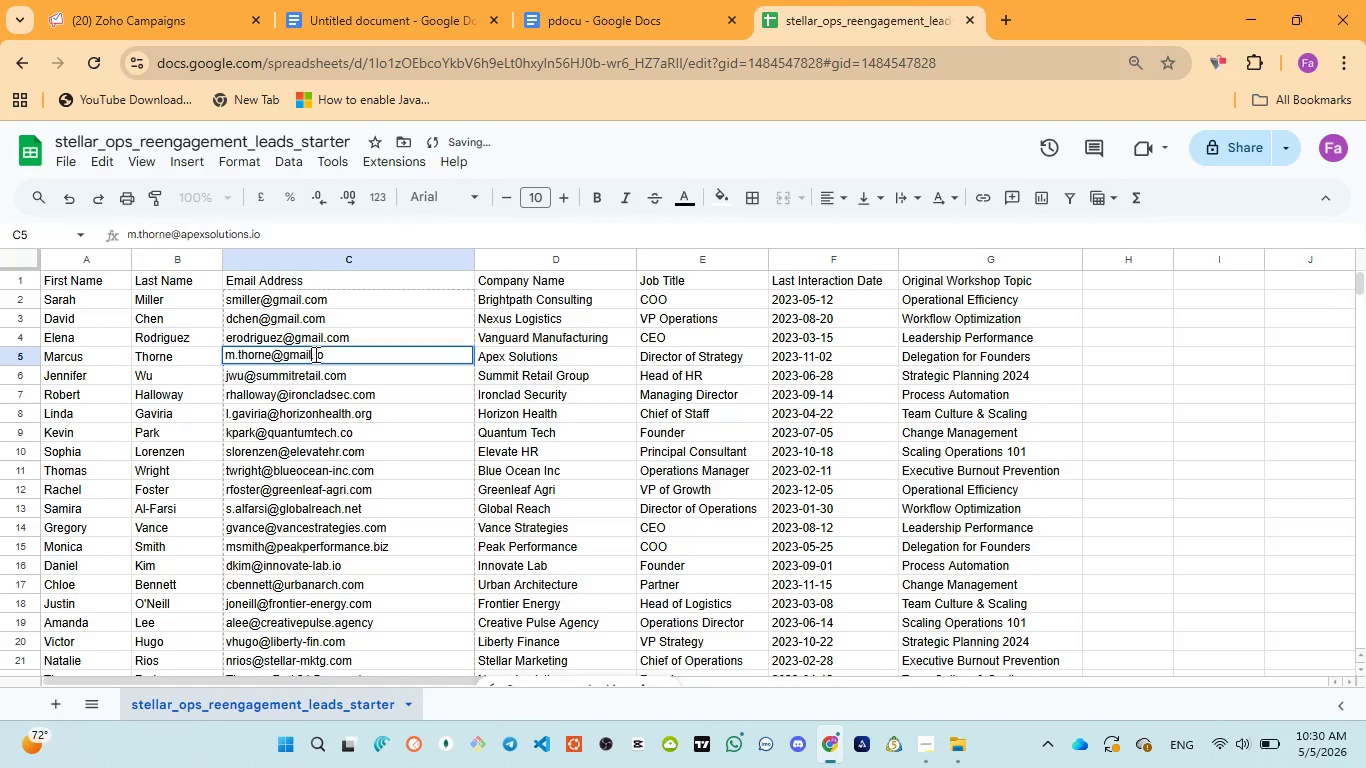 
key(Control+V)
 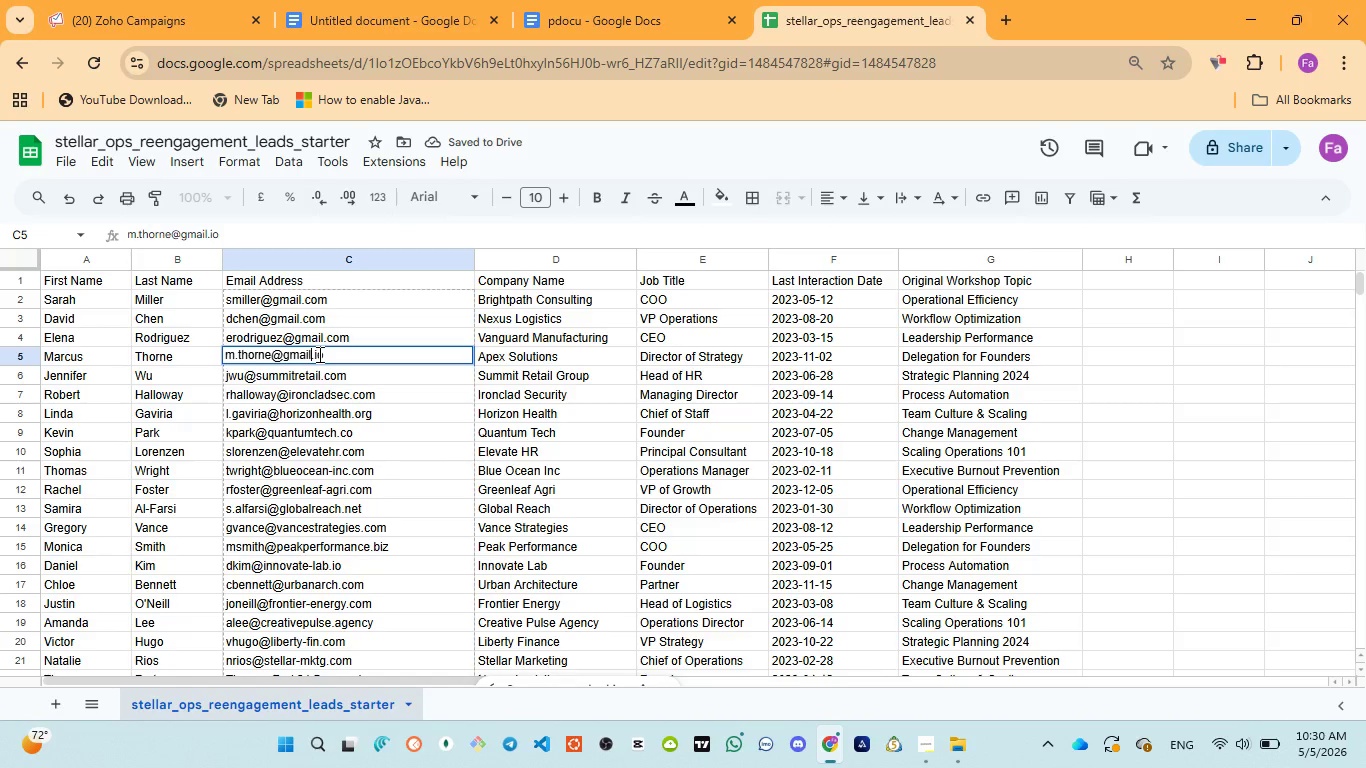 
double_click([318, 354])
 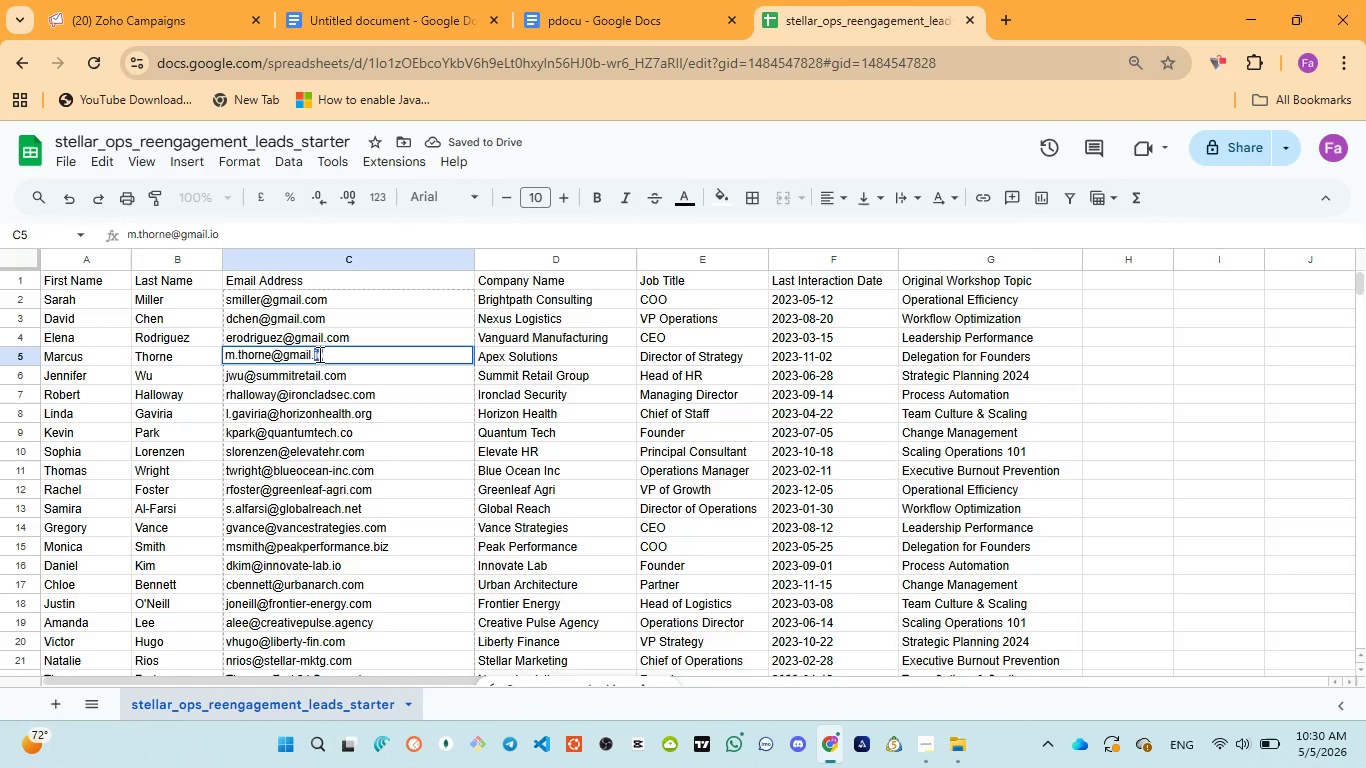 
type(com)
 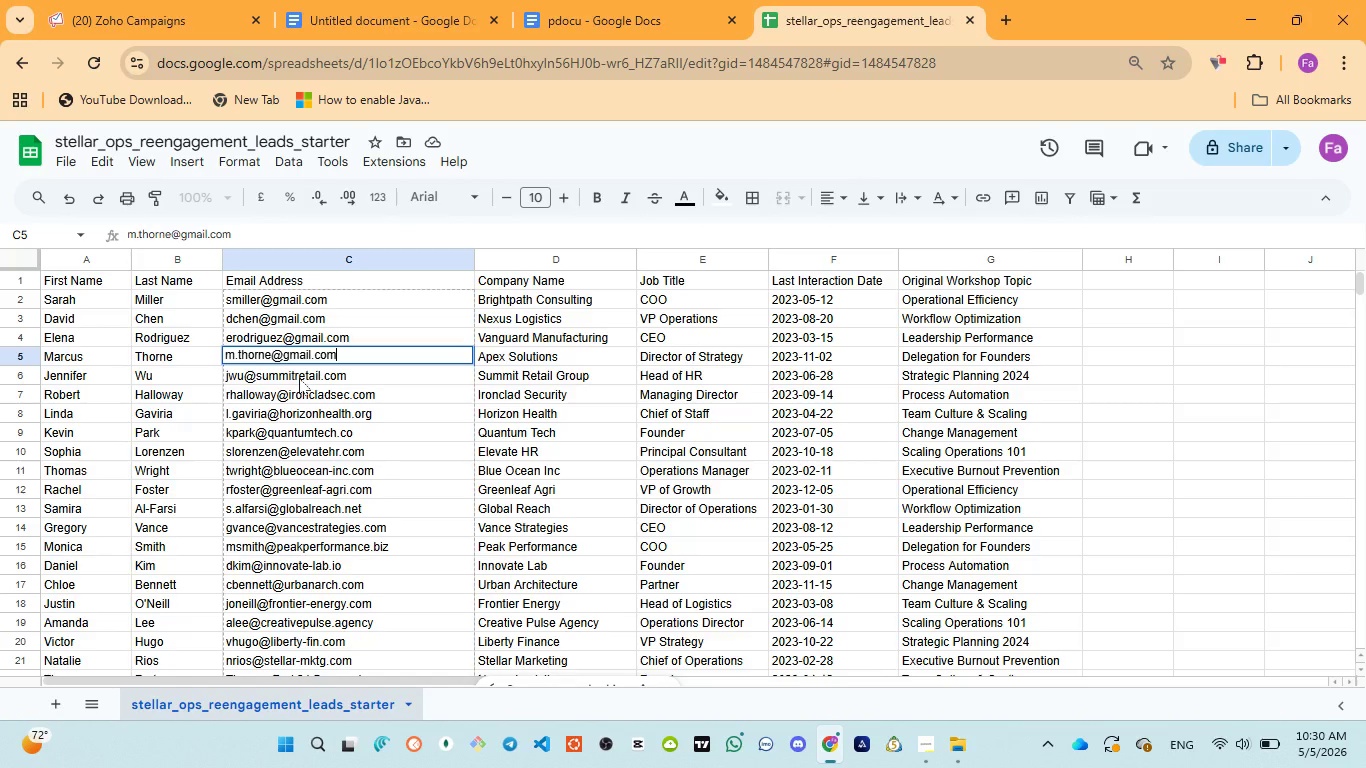 
double_click([299, 378])
 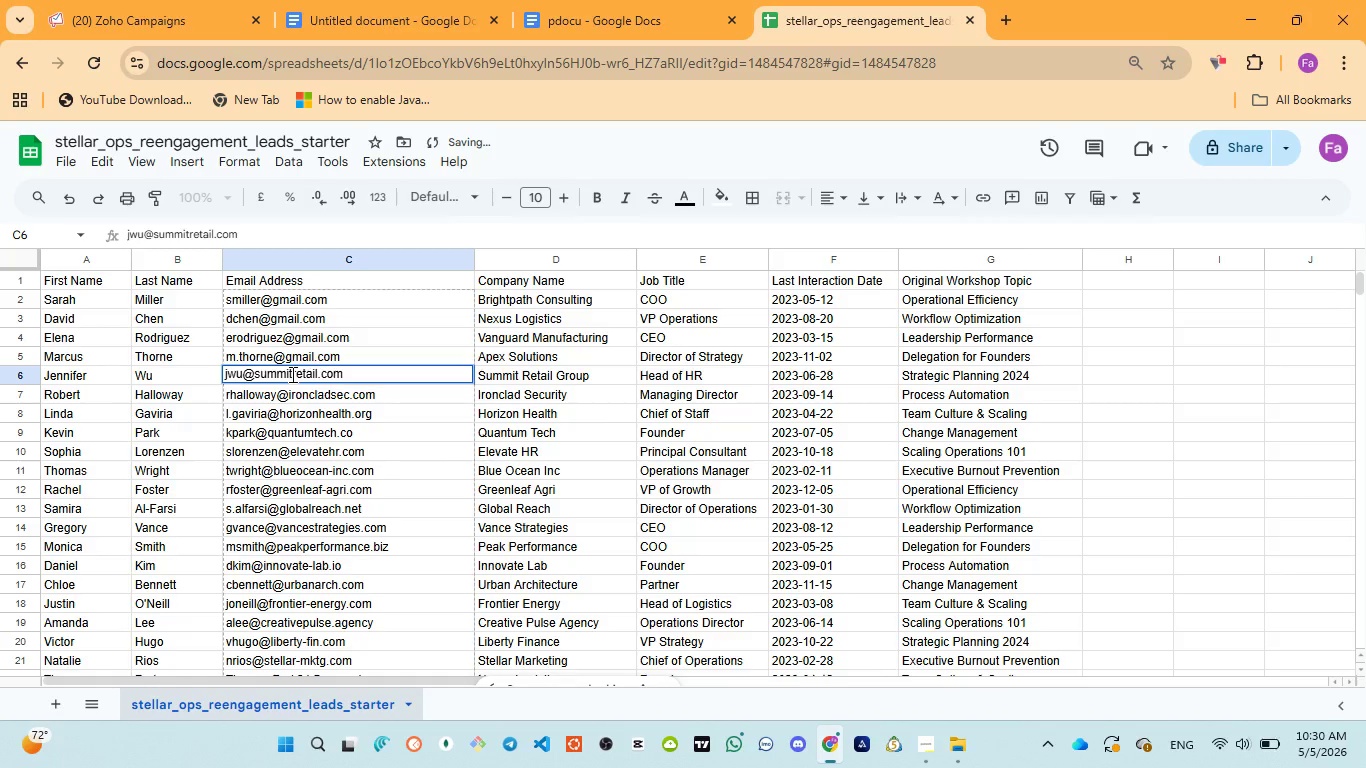 
double_click([291, 374])
 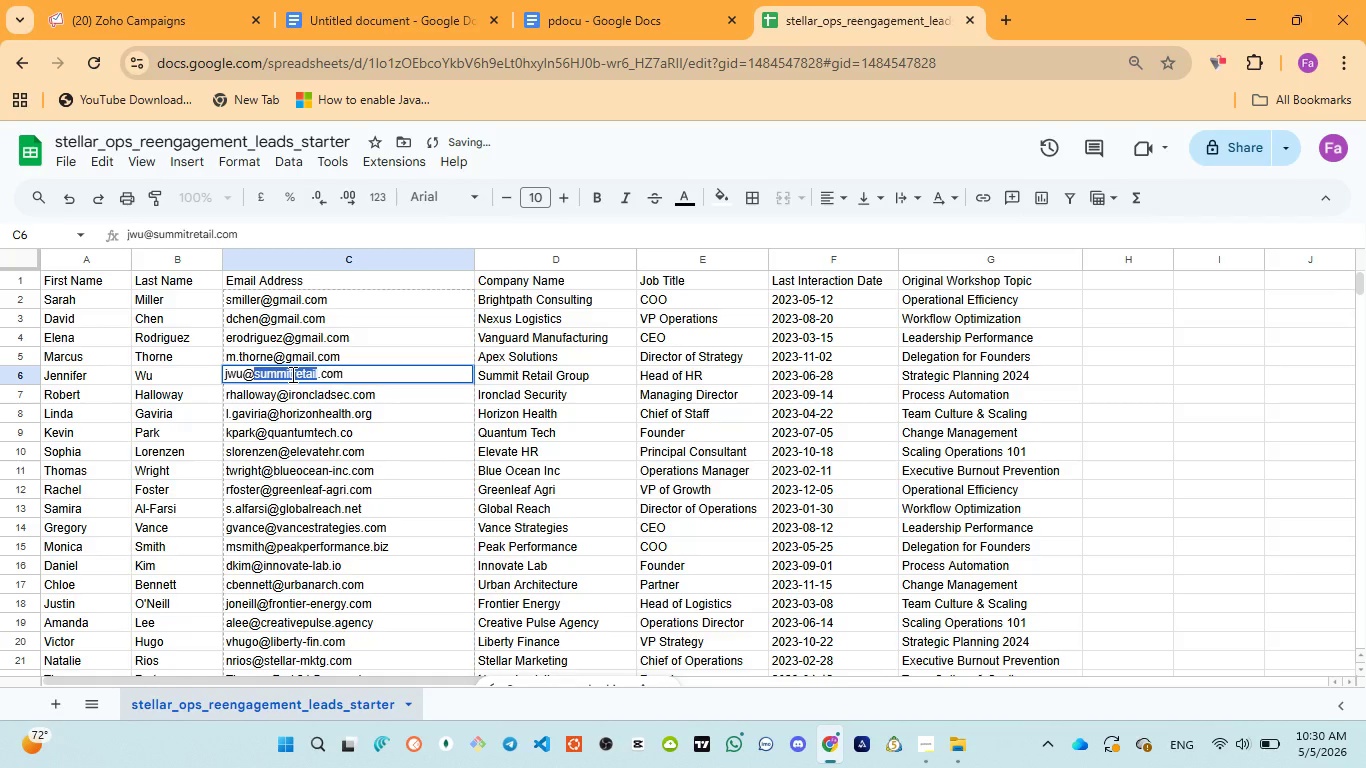 
key(Control+V)
 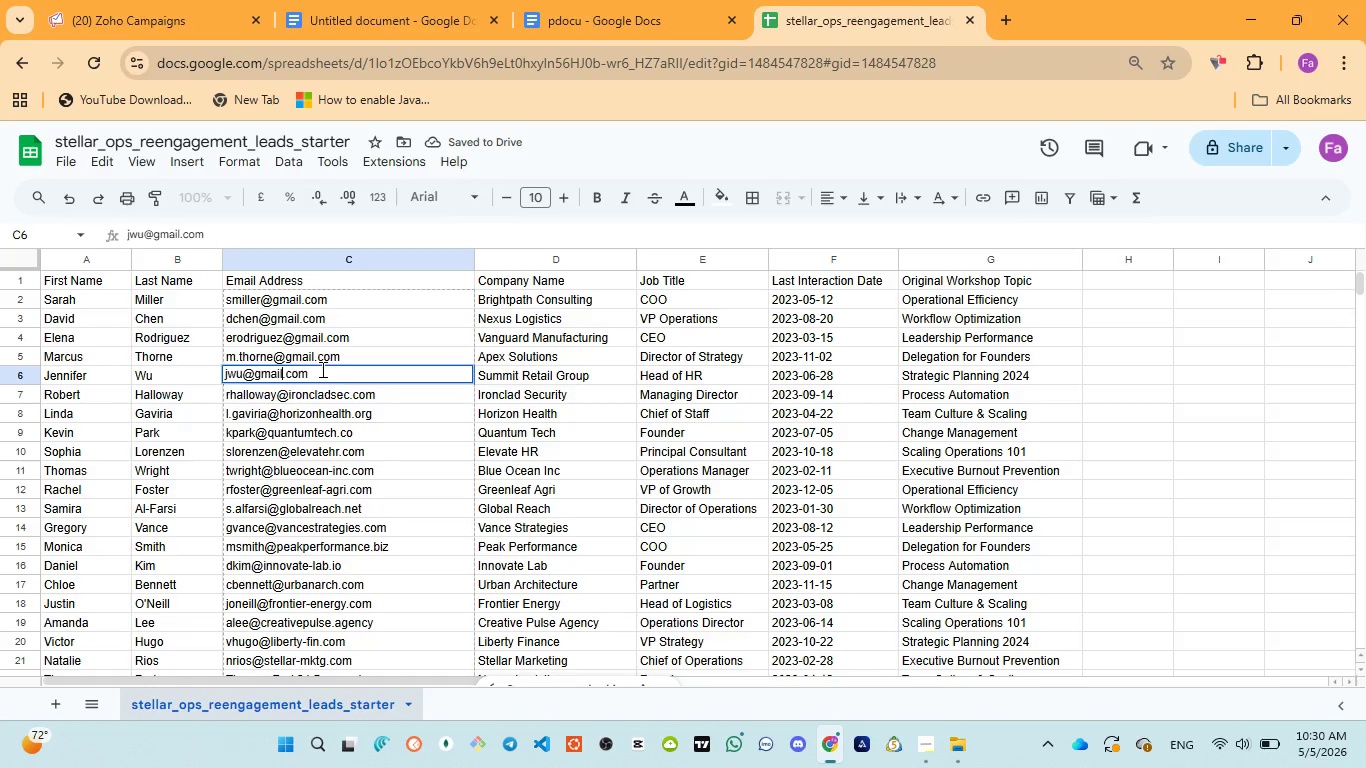 
left_click([321, 369])
 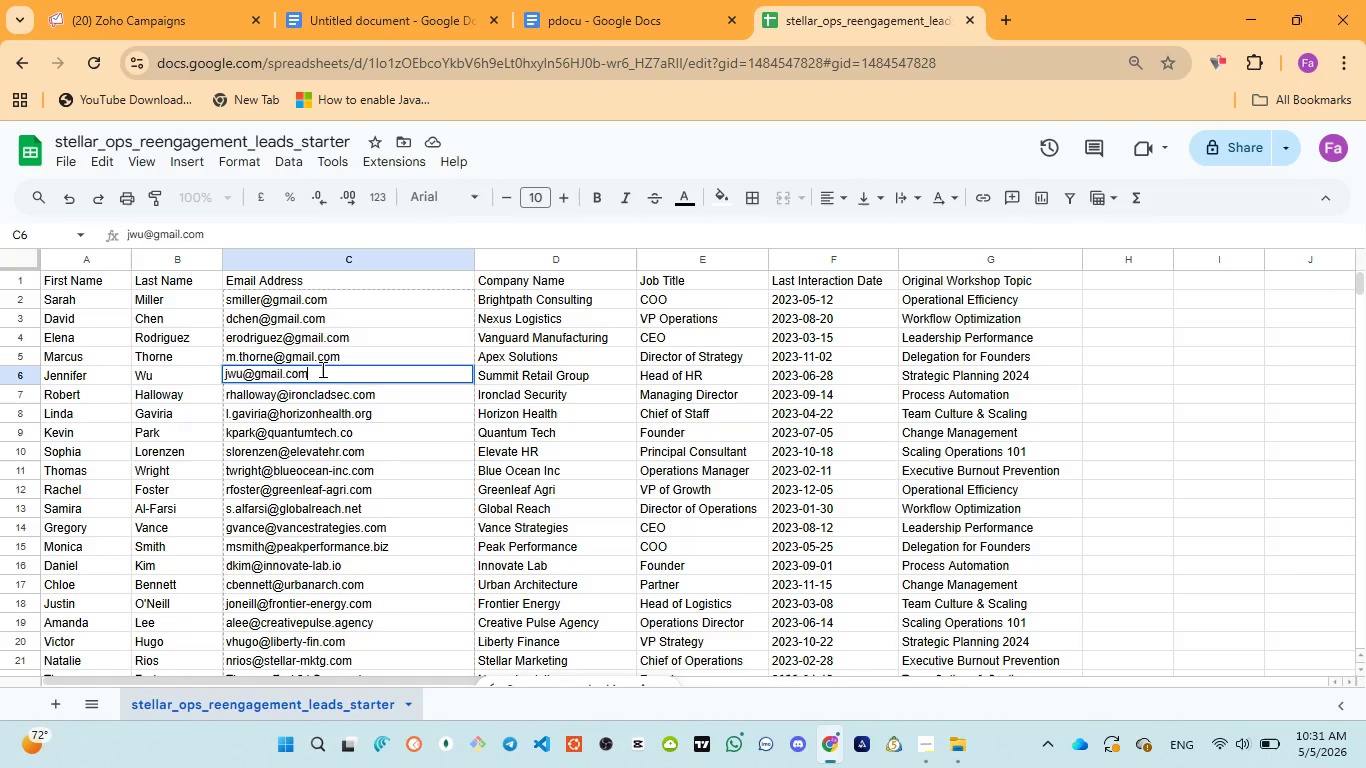 
wait(37.95)
 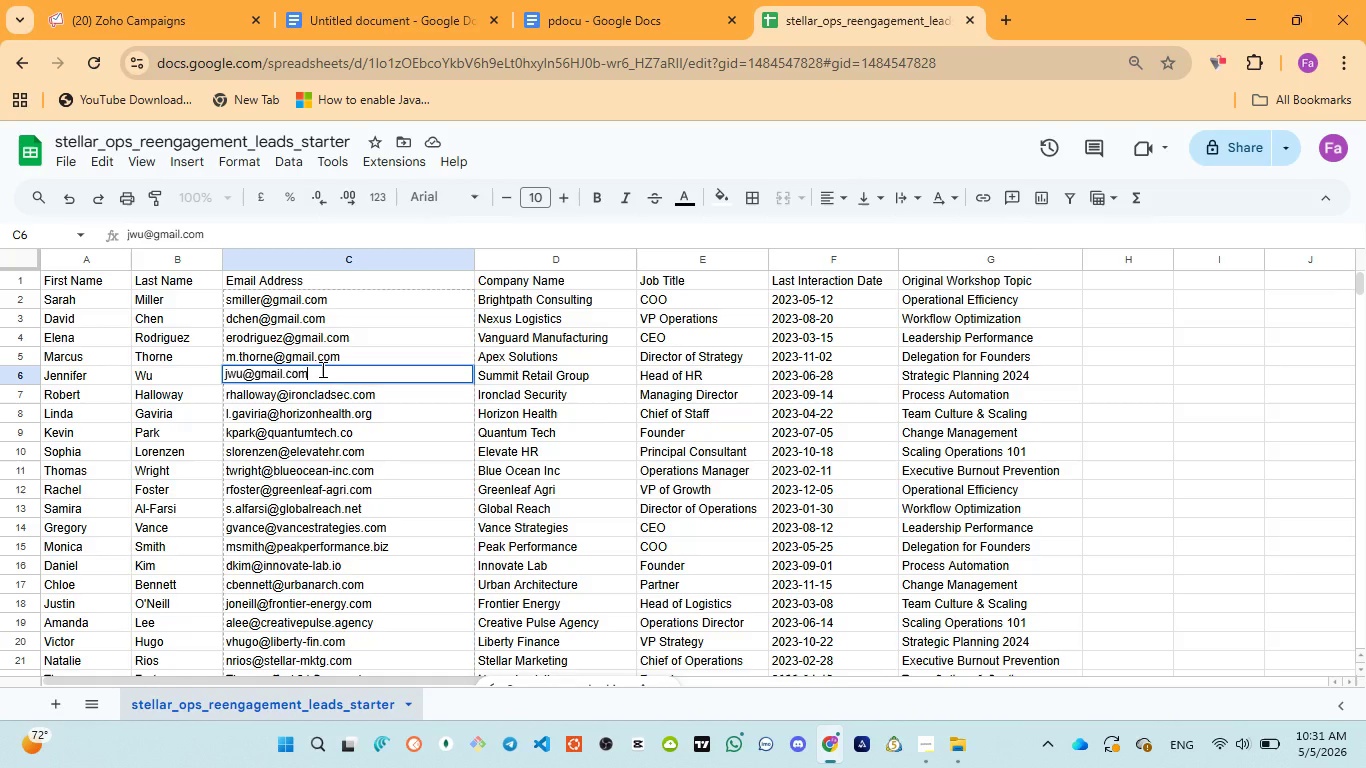 
double_click([320, 395])
 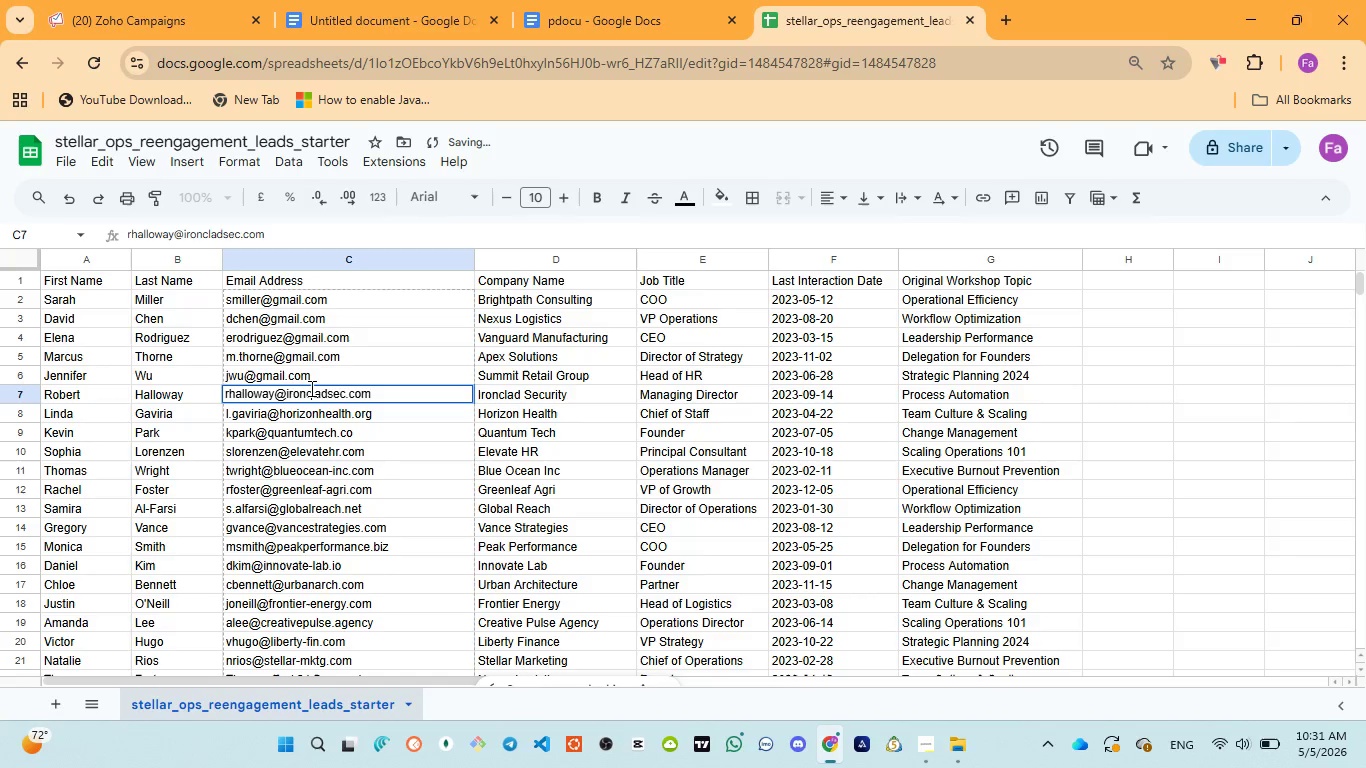 
double_click([310, 388])
 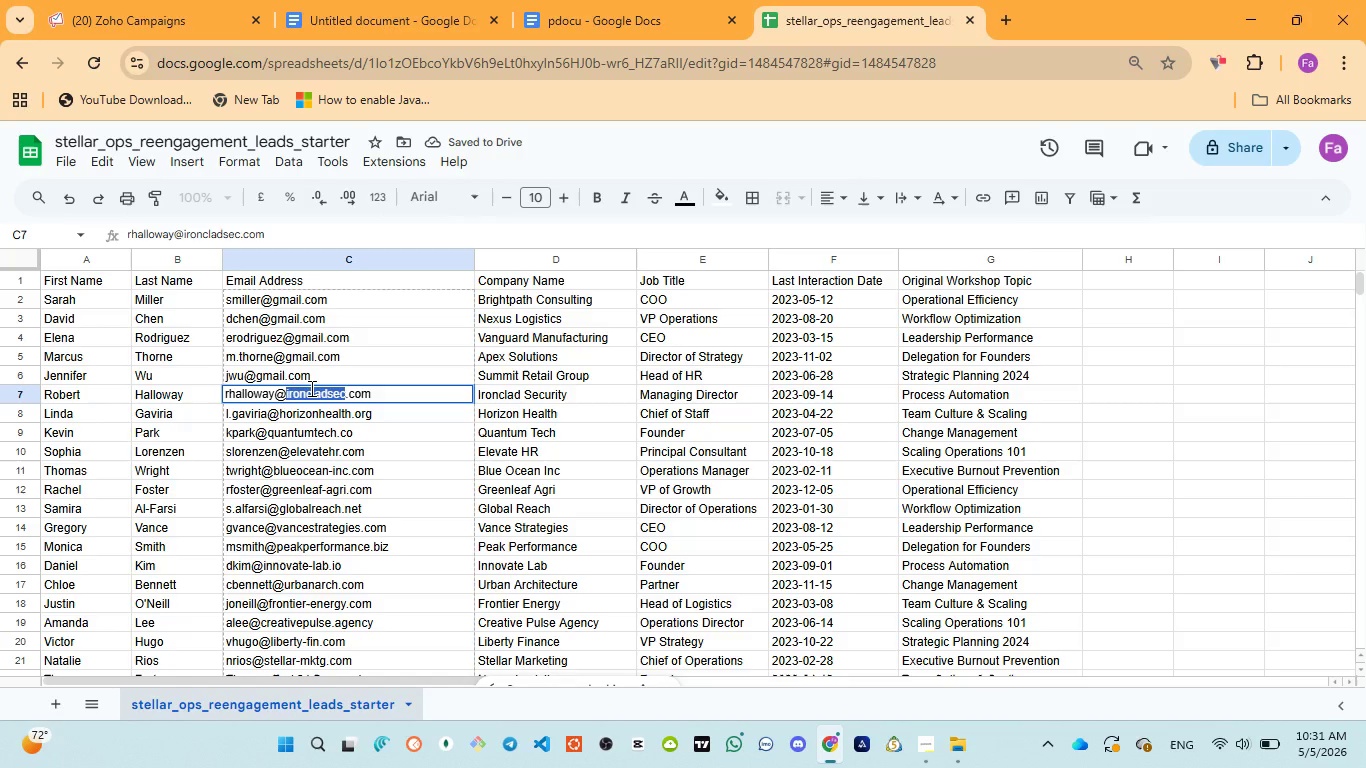 
key(Control+ControlLeft)
 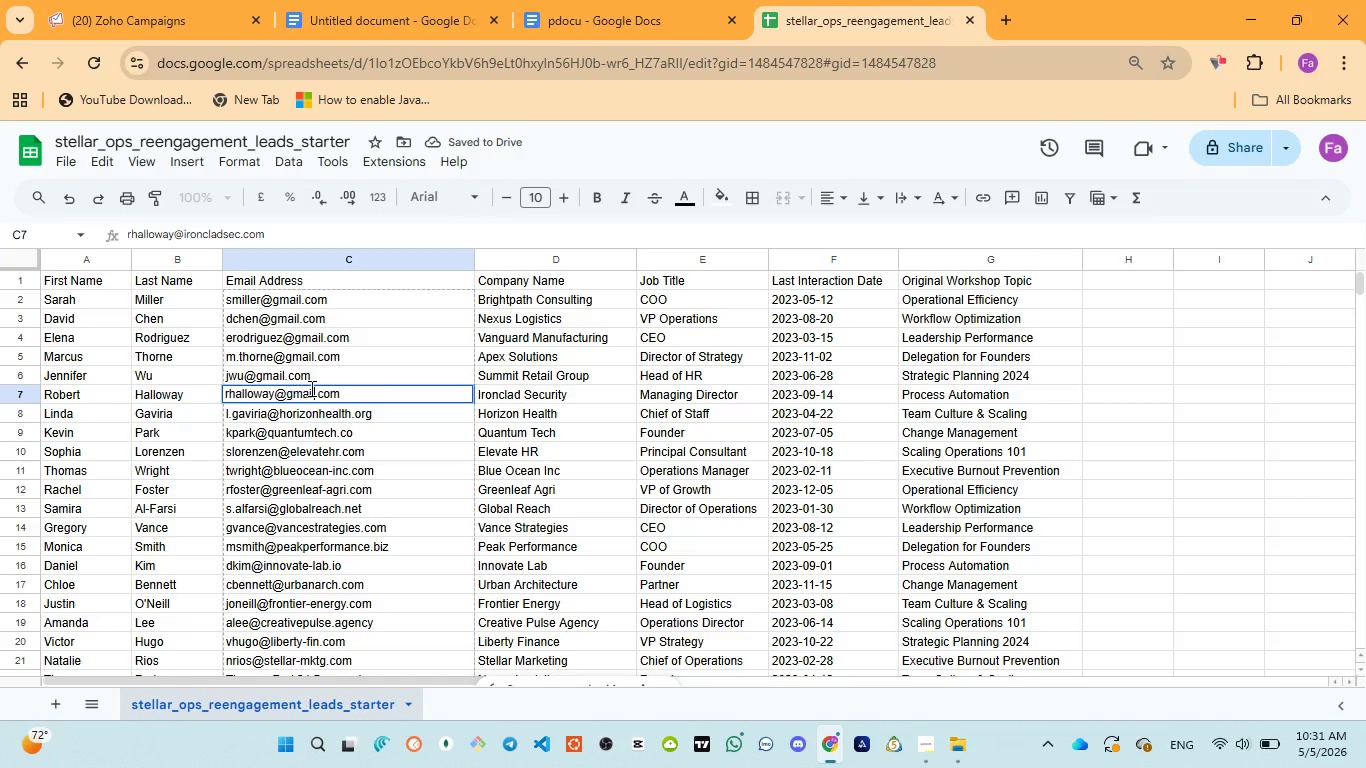 
key(Control+V)
 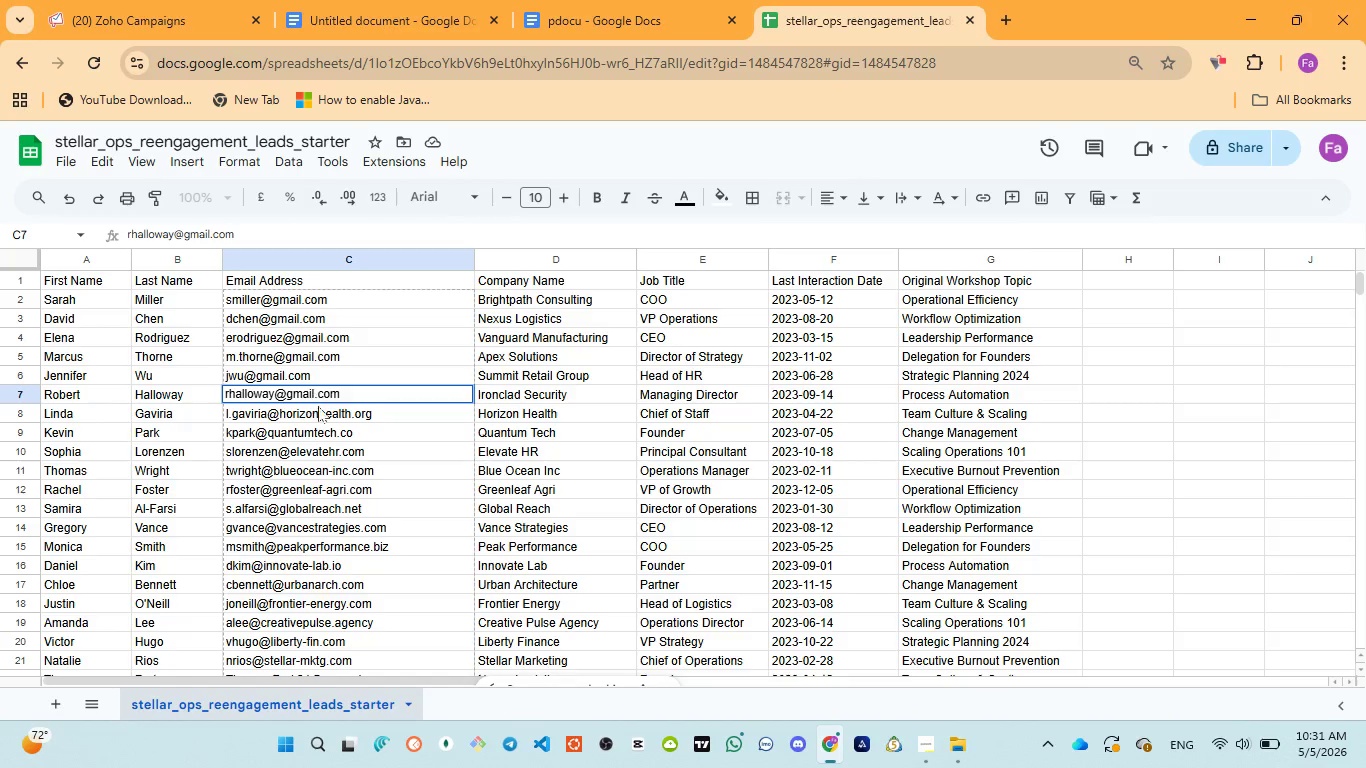 
double_click([325, 419])
 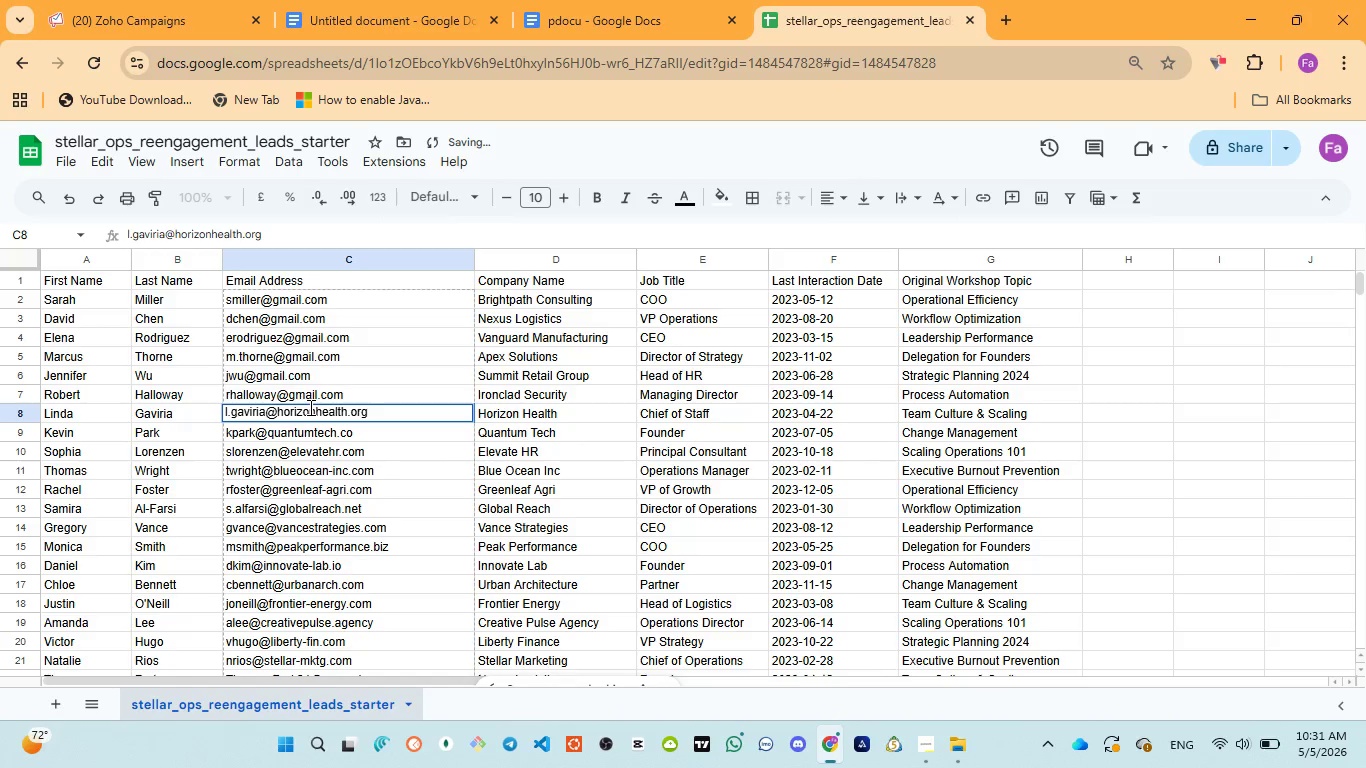 
double_click([308, 406])
 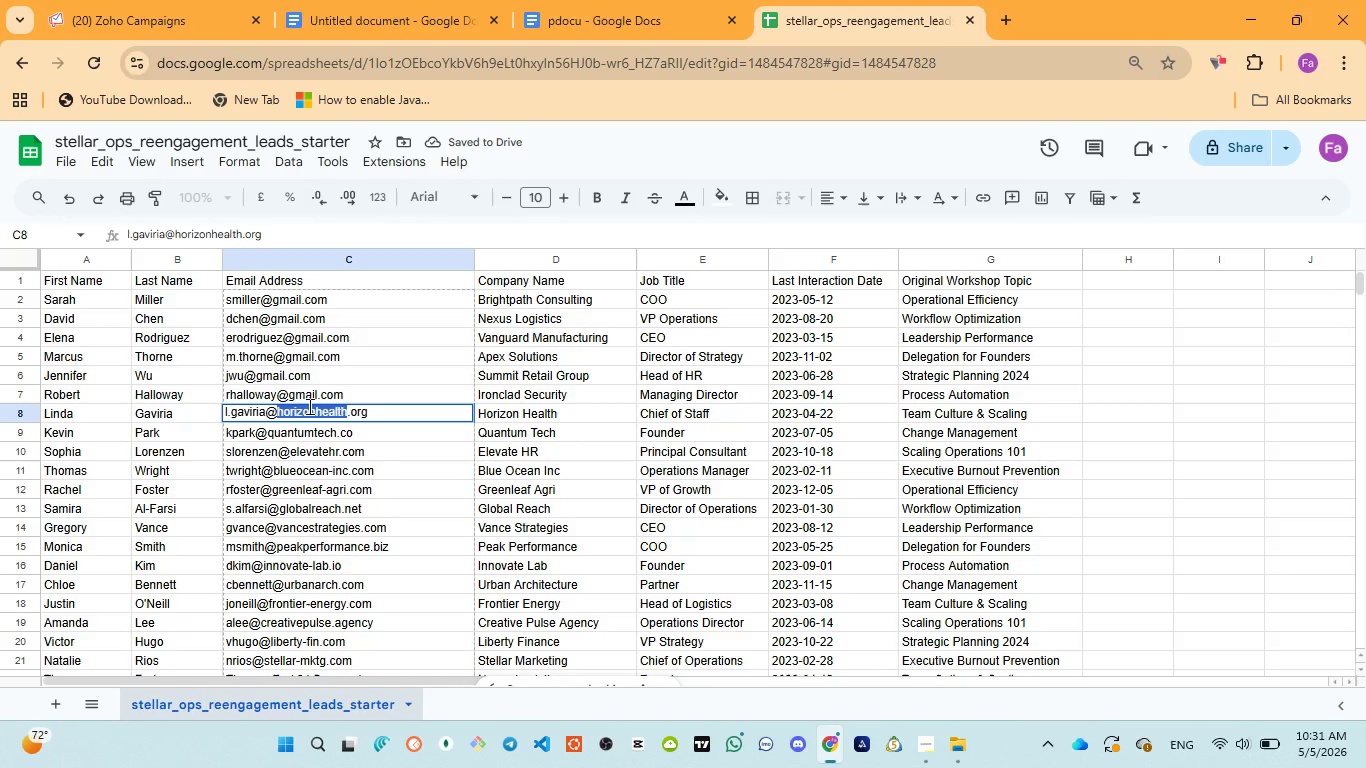 
key(Control+V)
 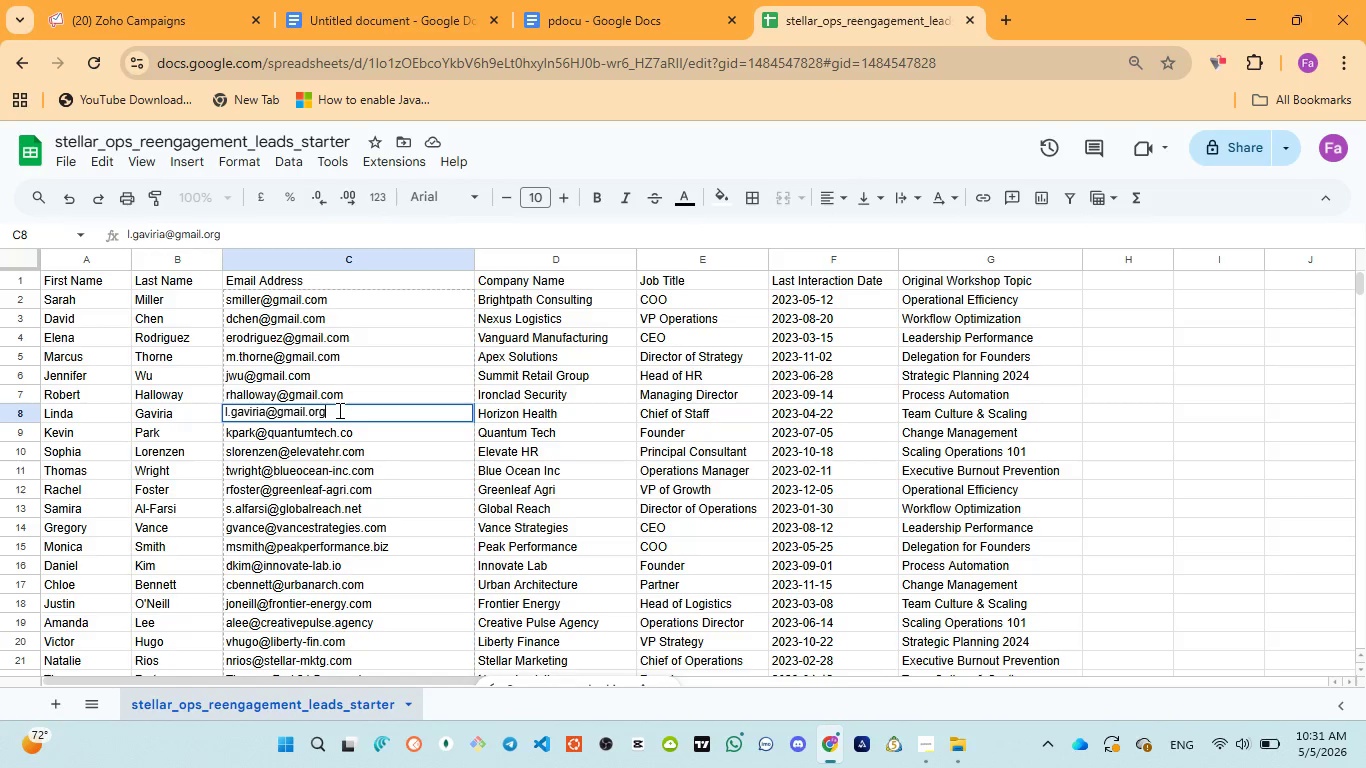 
key(Backspace)
key(Backspace)
key(Backspace)
type(com)
 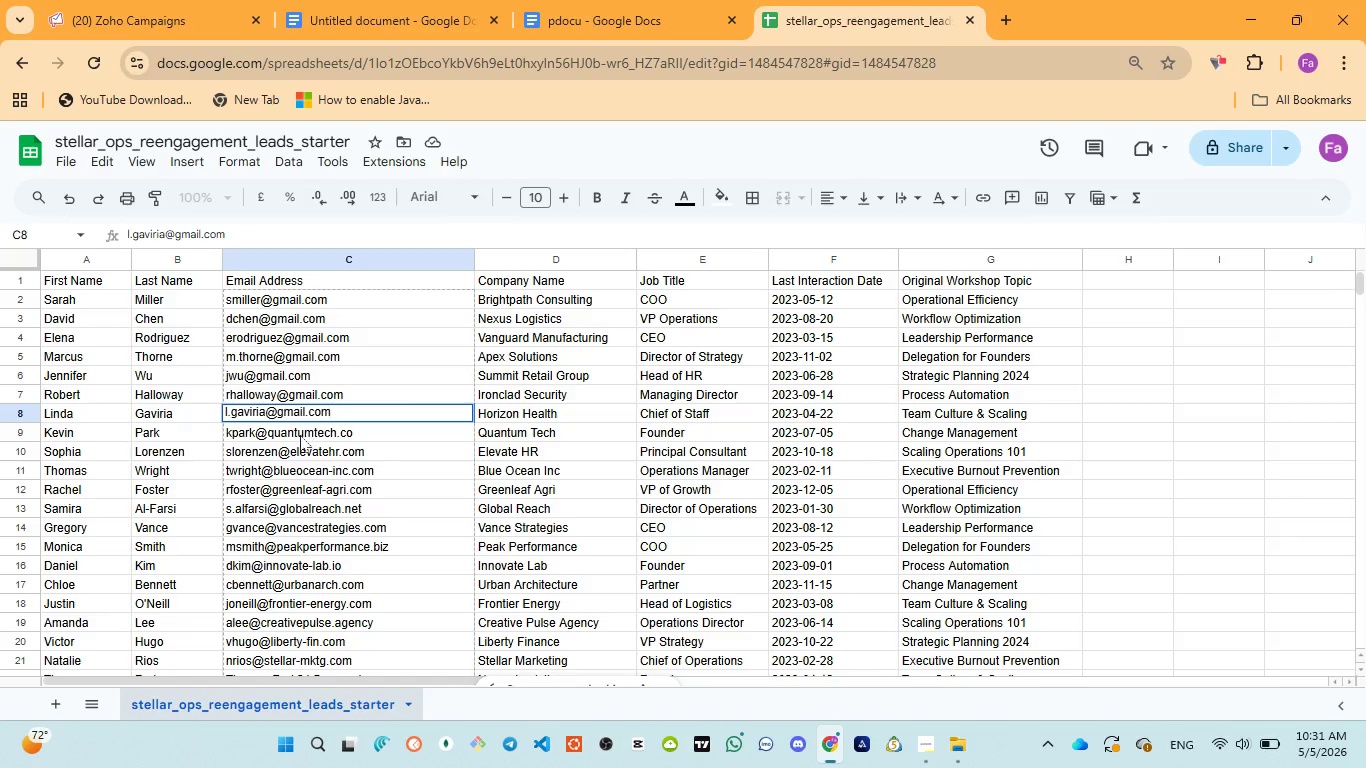 
double_click([300, 435])
 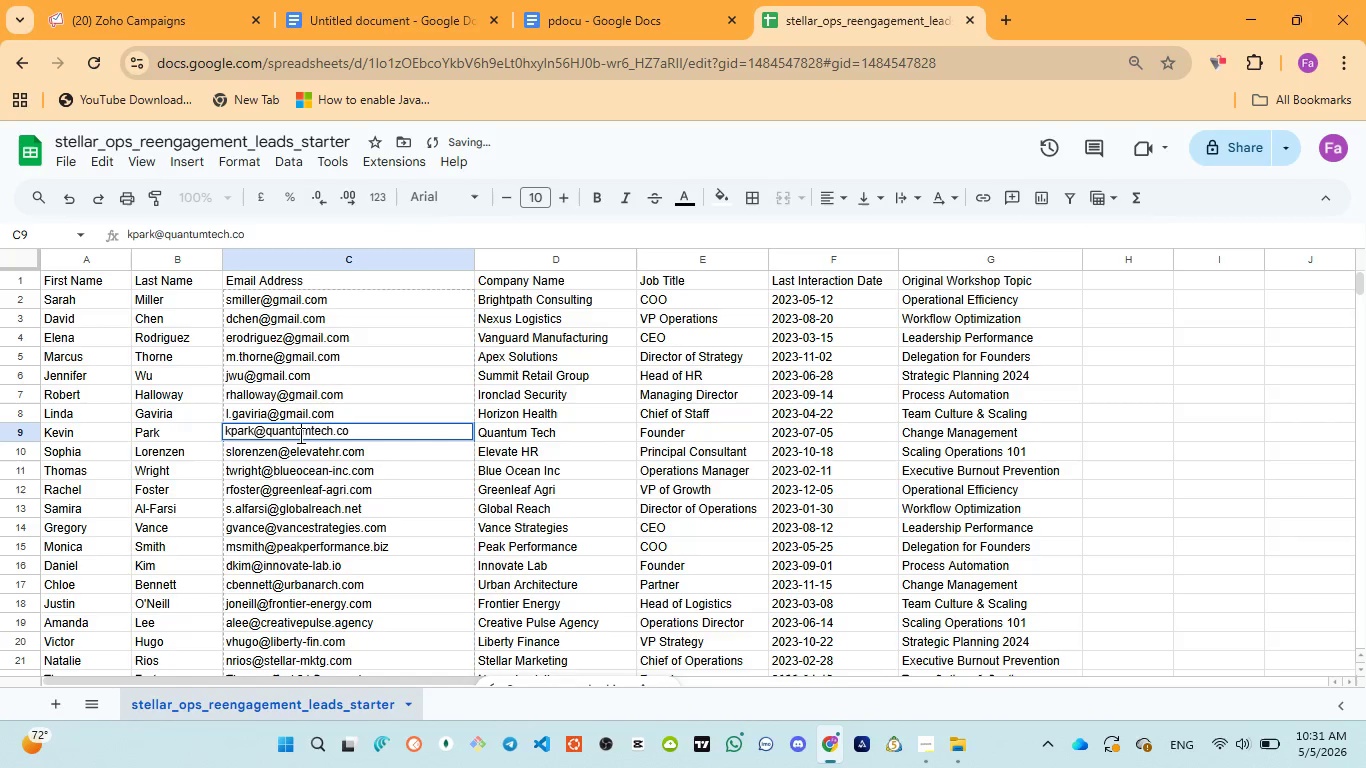 
double_click([299, 435])
 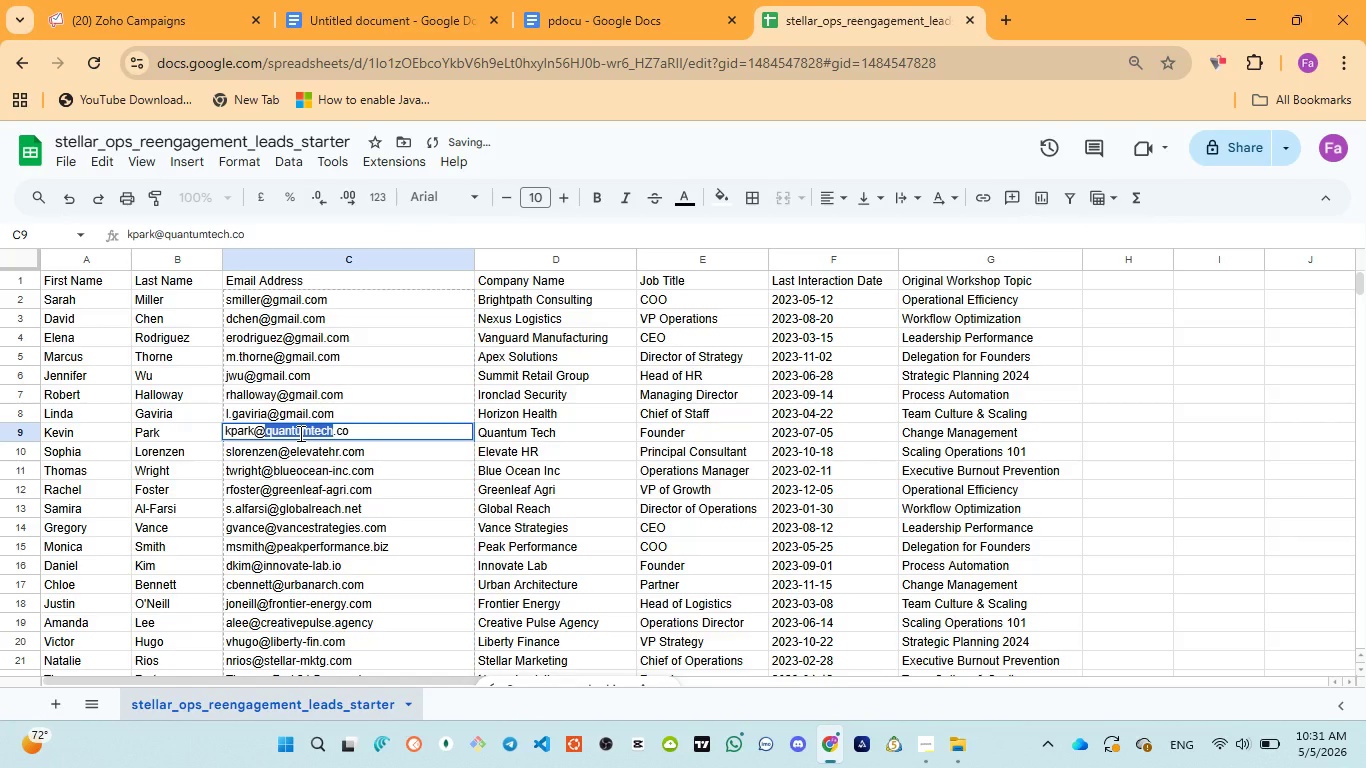 
key(Control+V)
 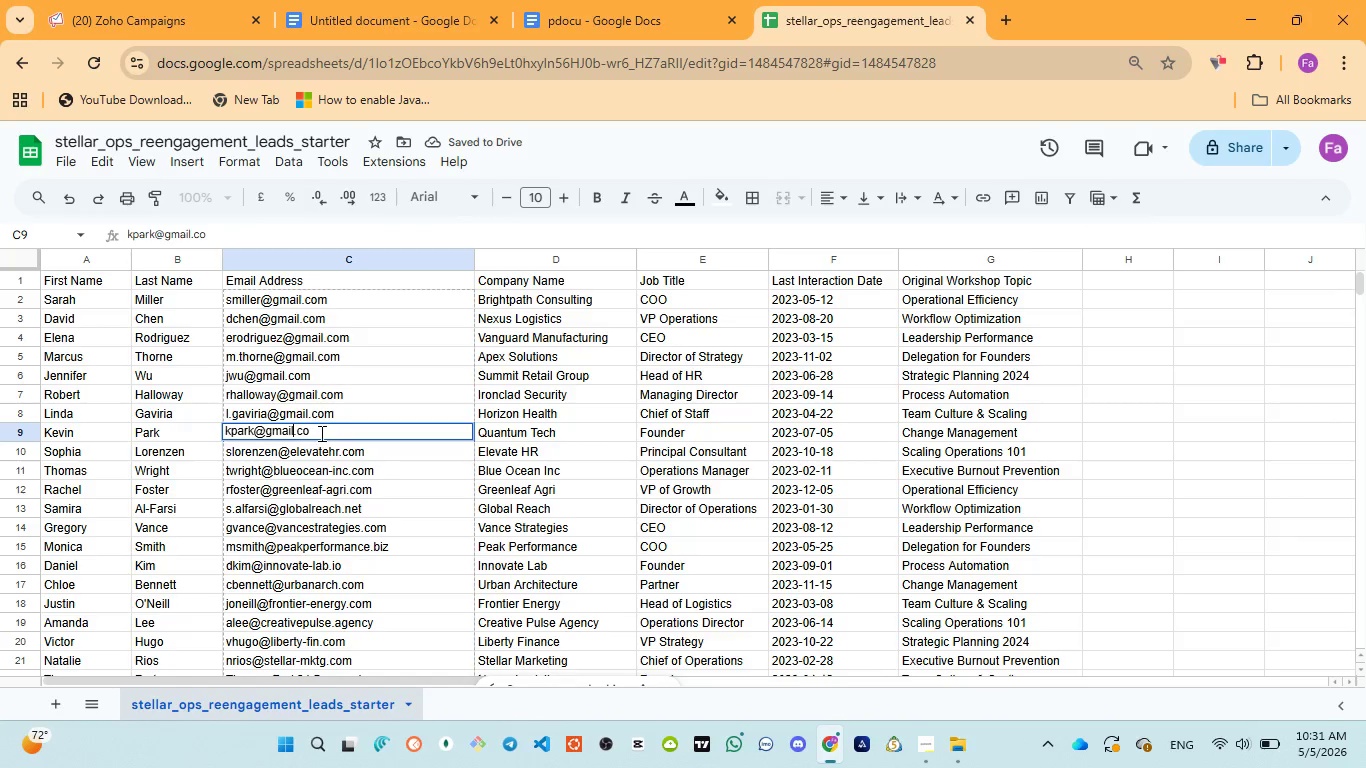 
left_click([320, 433])
 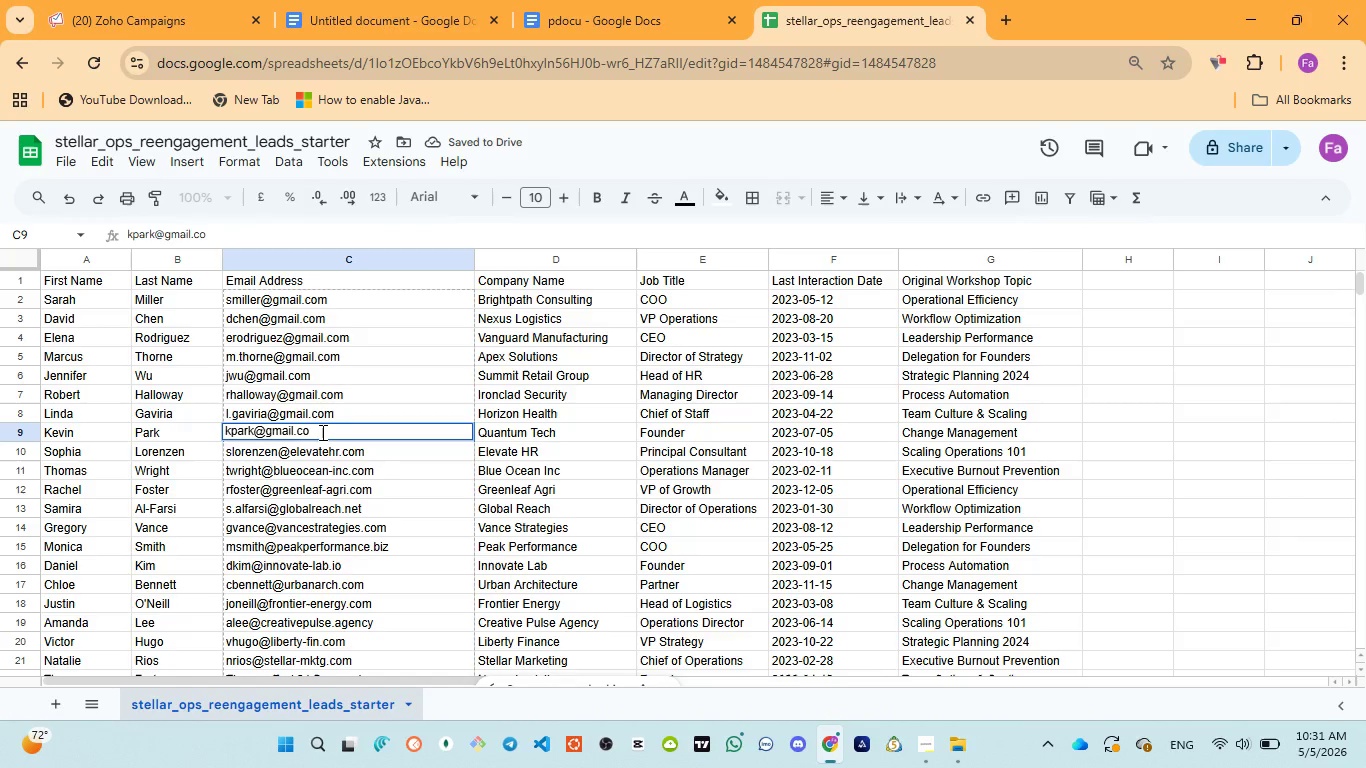 
key(M)
 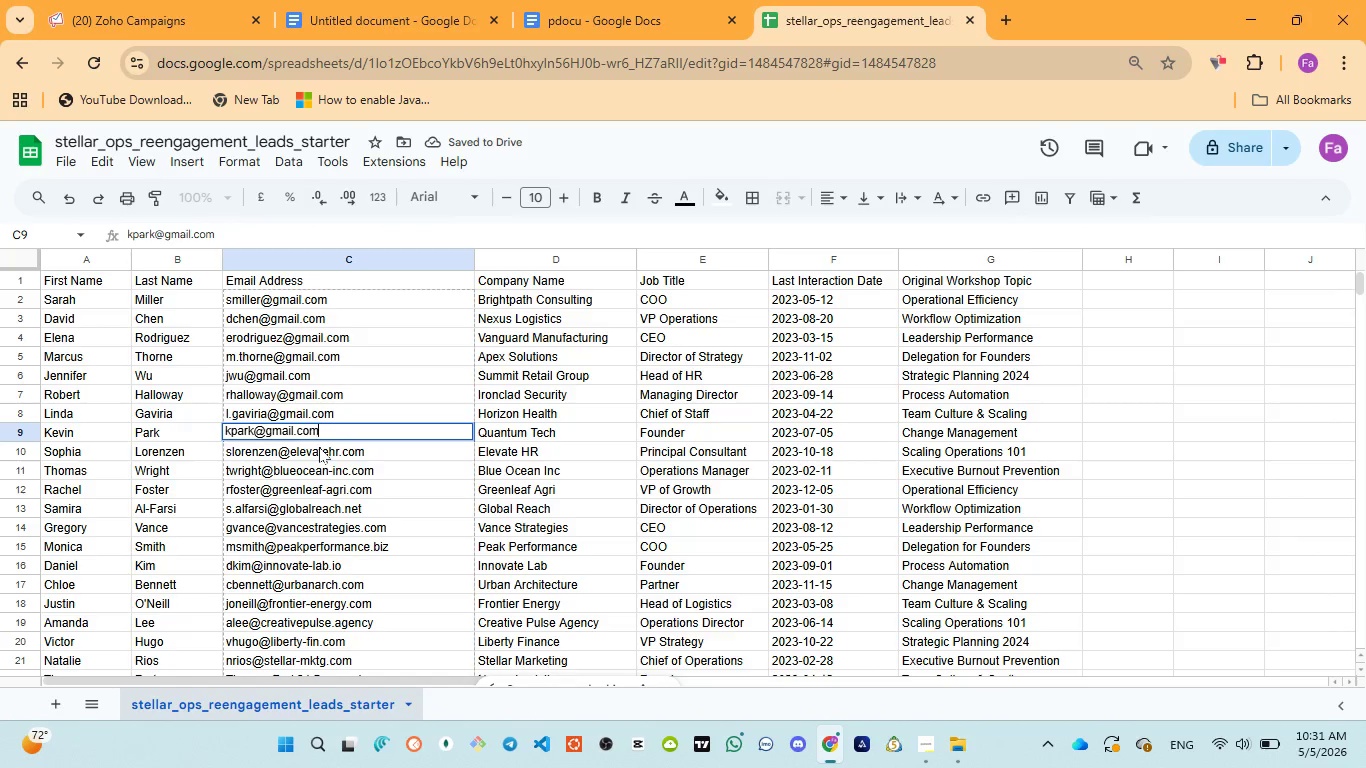 
double_click([319, 447])
 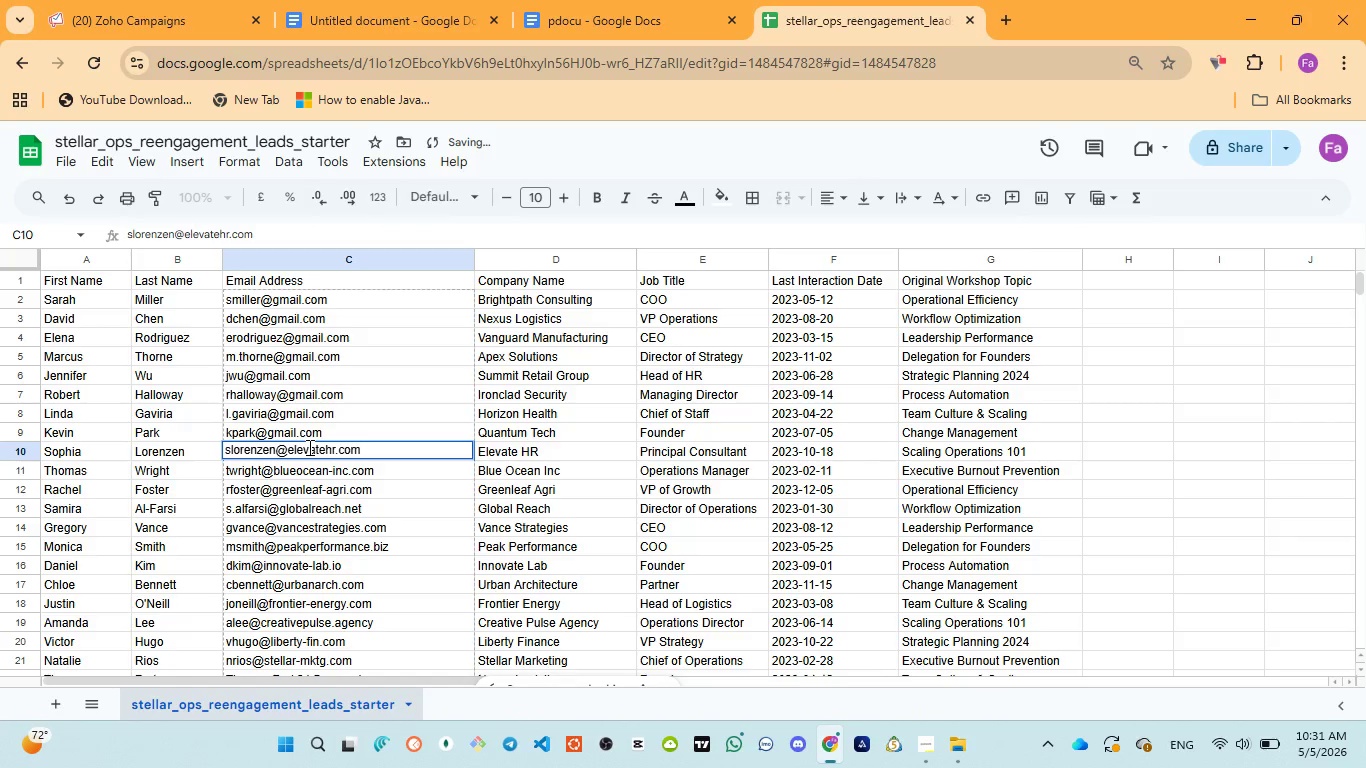 
double_click([308, 447])
 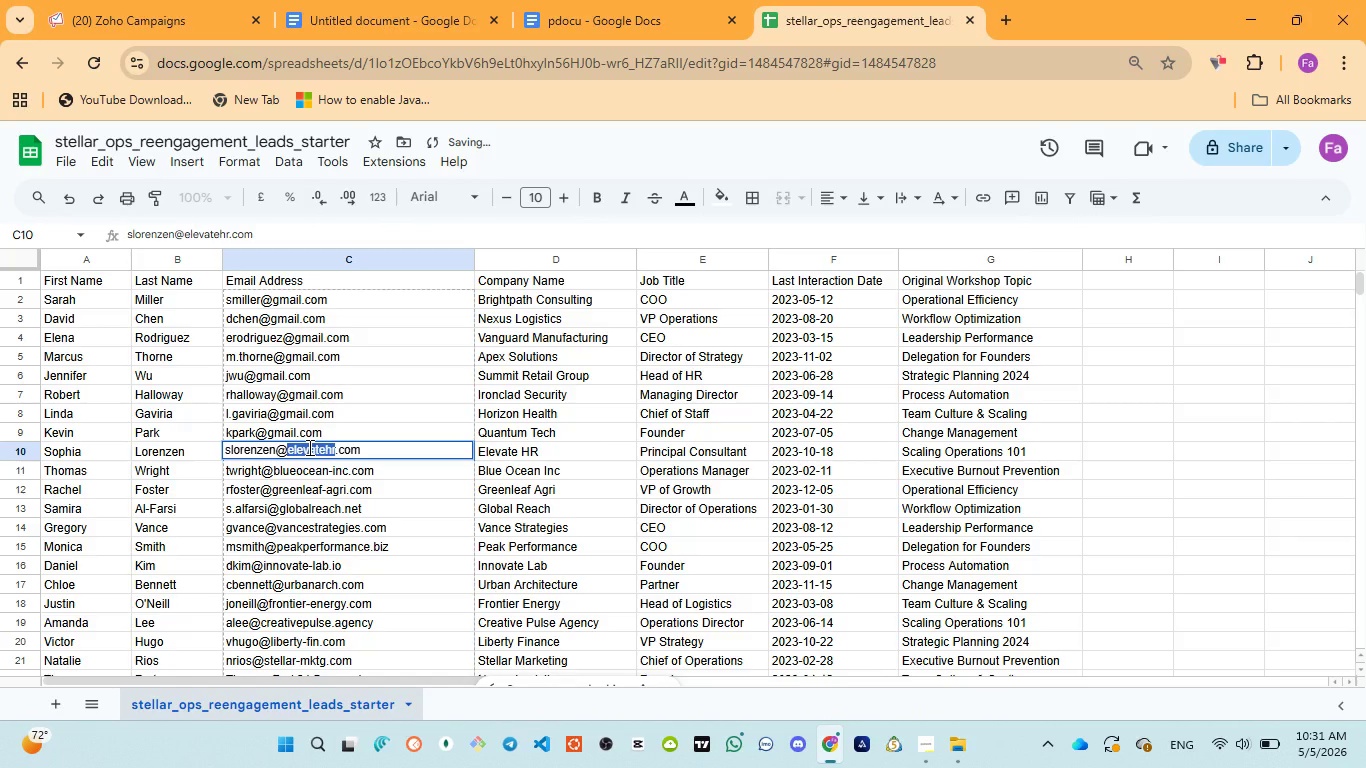 
key(Control+V)
 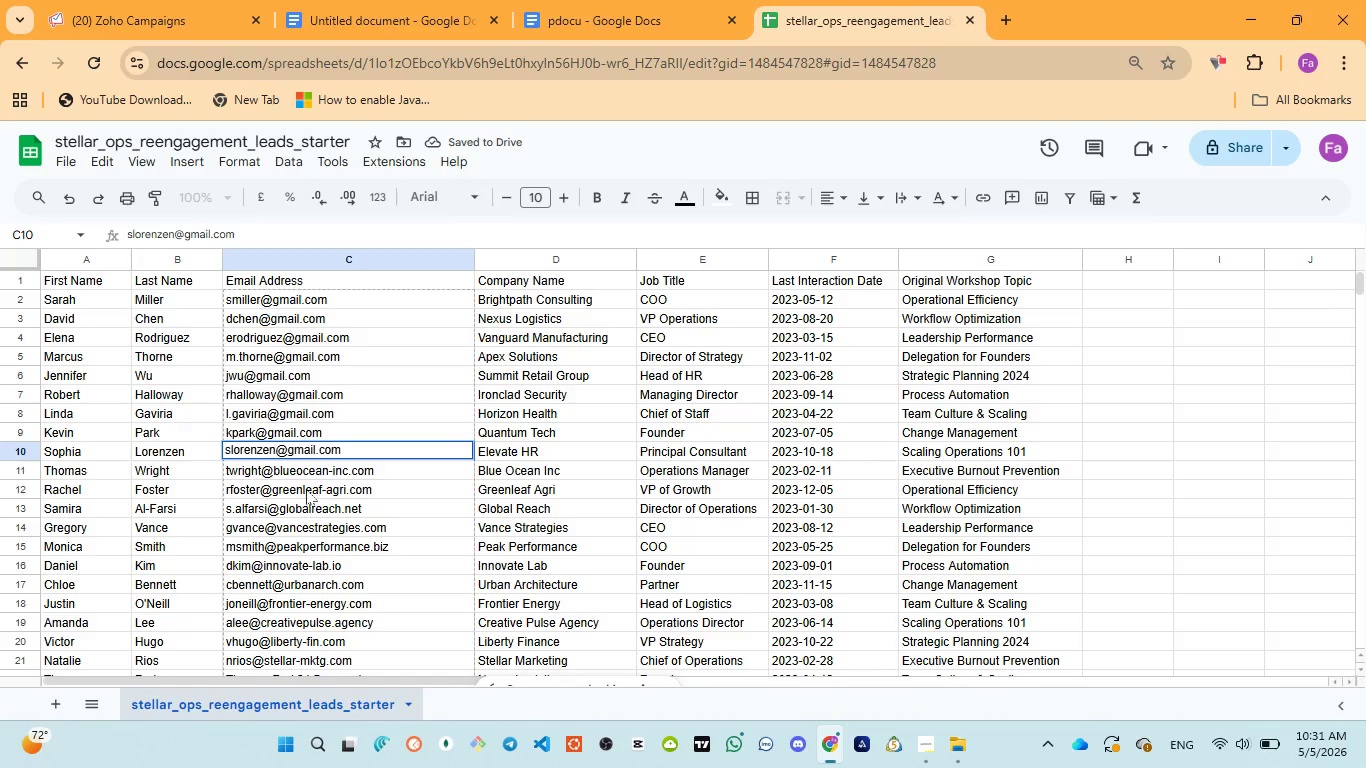 
double_click([296, 471])
 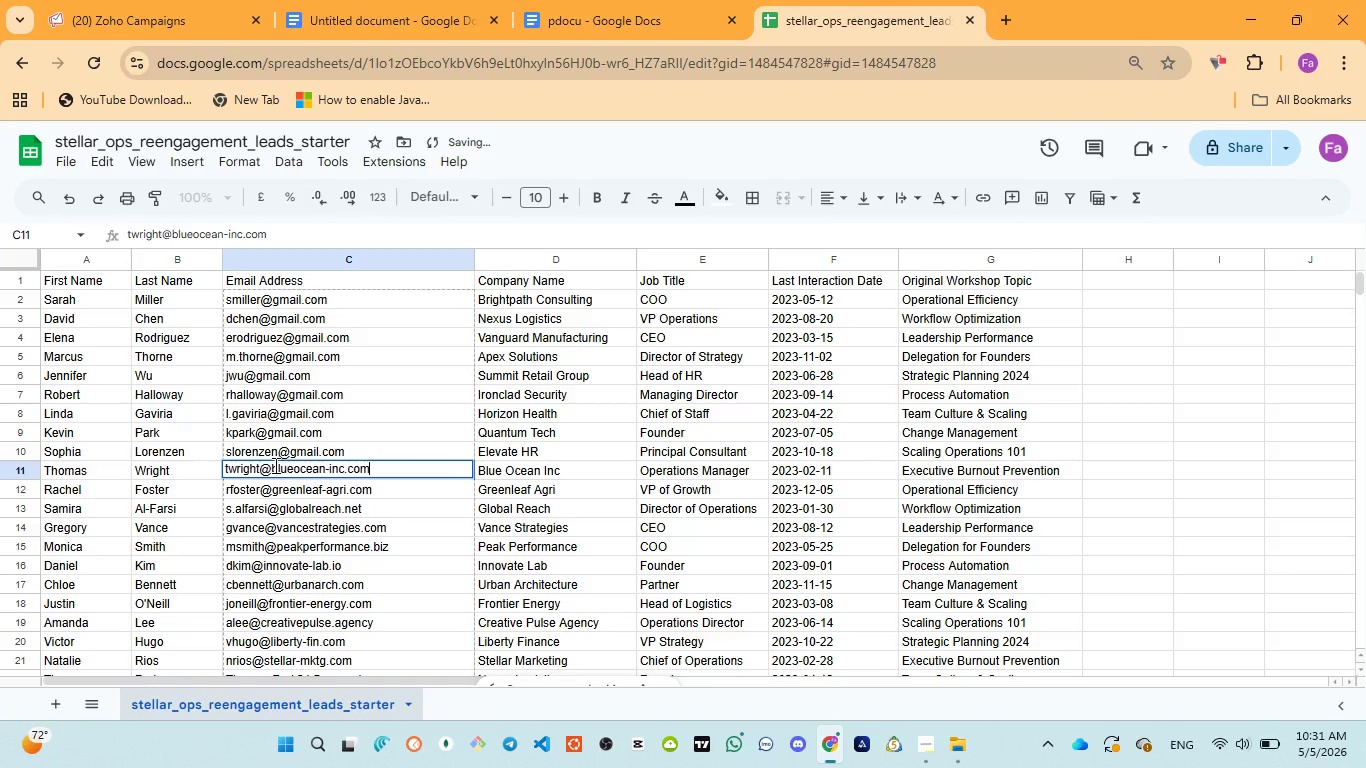 
left_click_drag(start_coordinate=[274, 465], to_coordinate=[342, 466])
 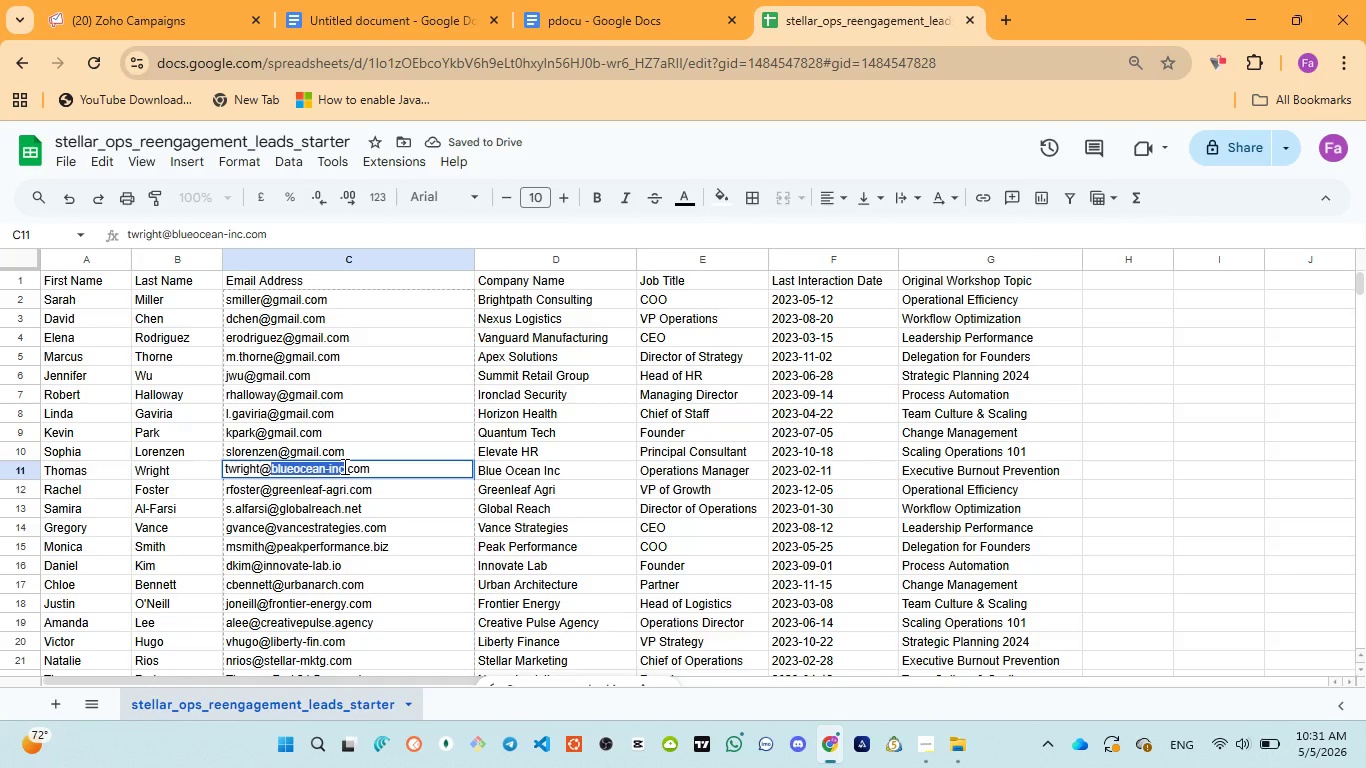 
key(Control+V)
 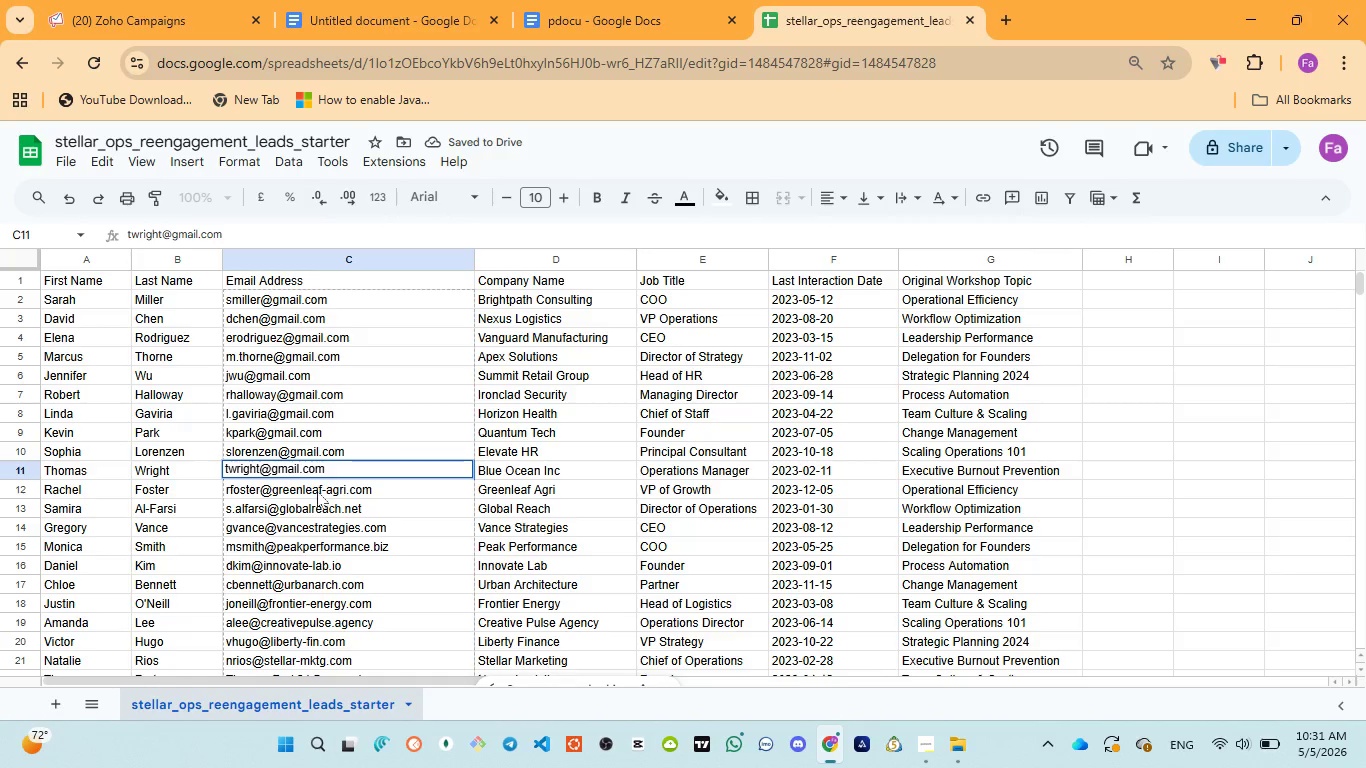 
left_click([311, 491])
 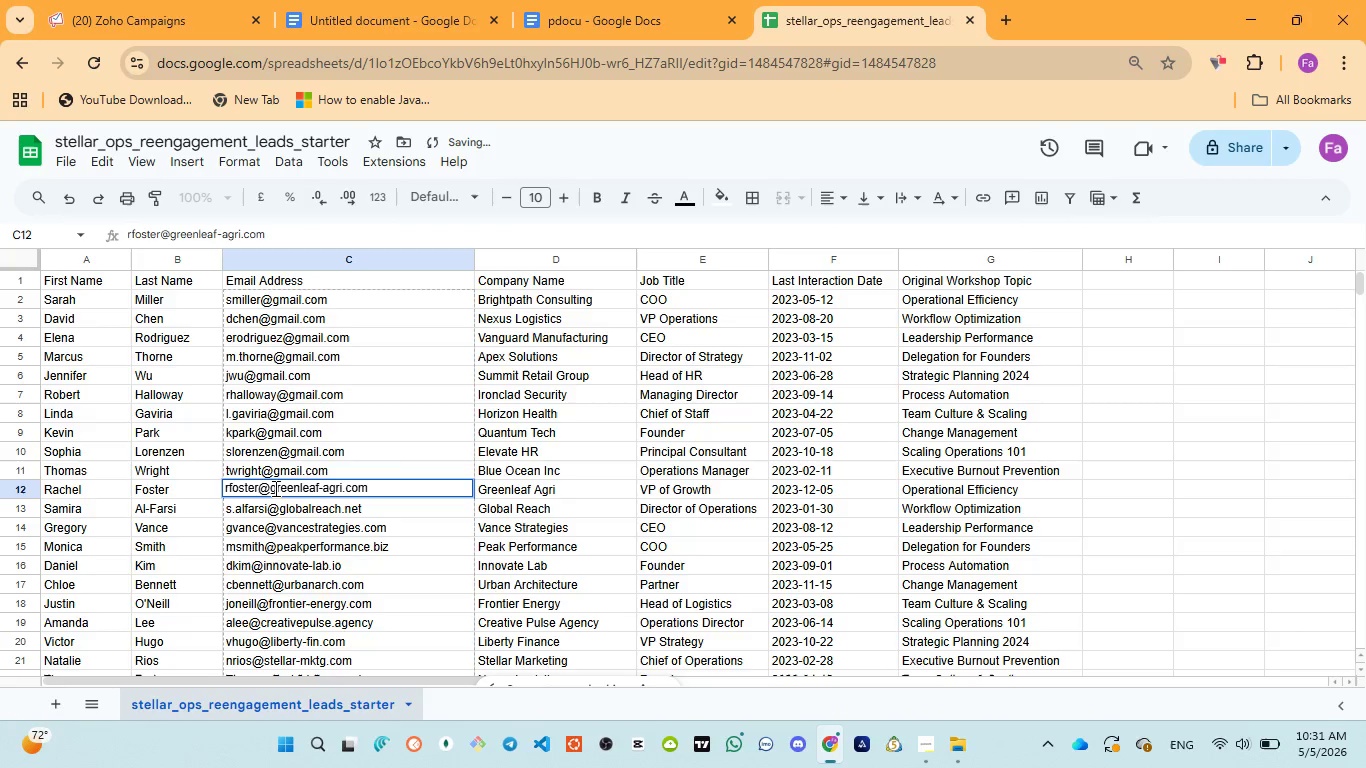 
left_click_drag(start_coordinate=[274, 488], to_coordinate=[279, 487])
 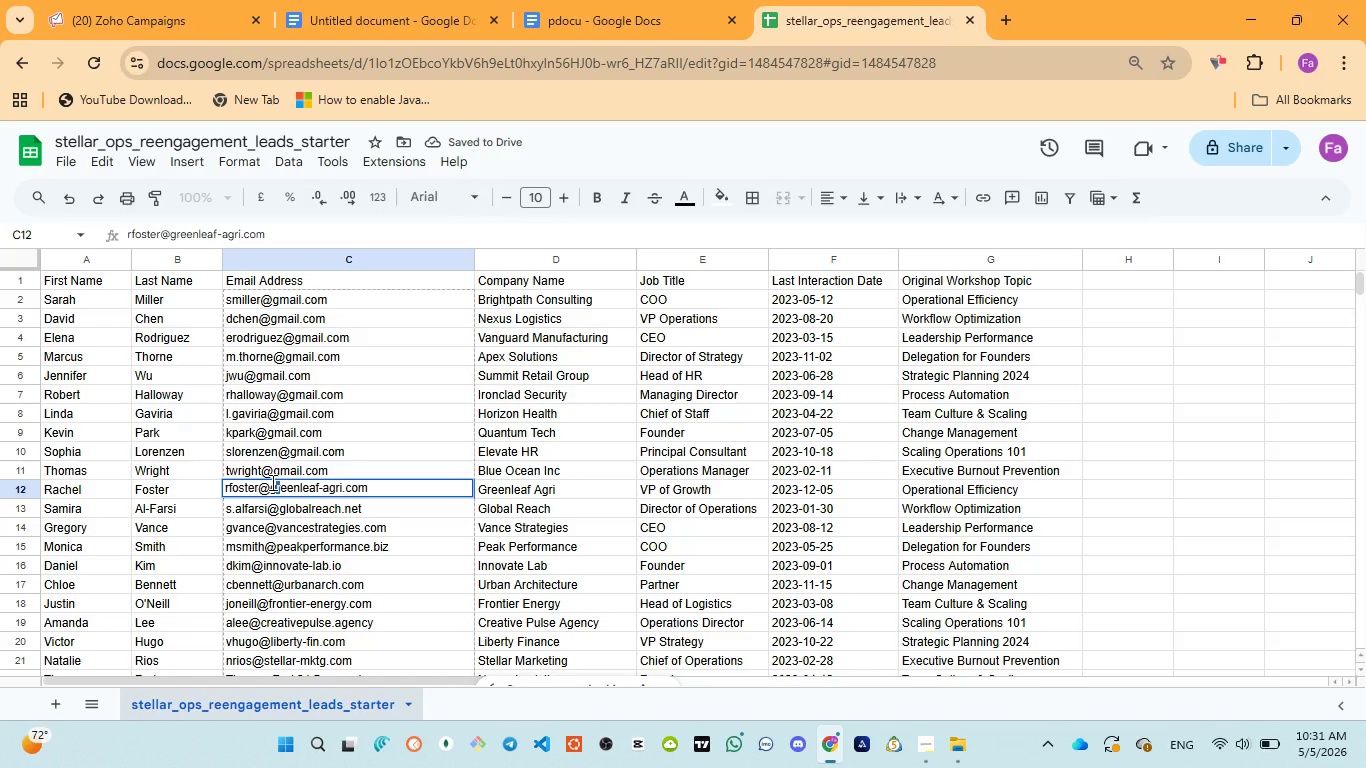 
left_click([271, 482])
 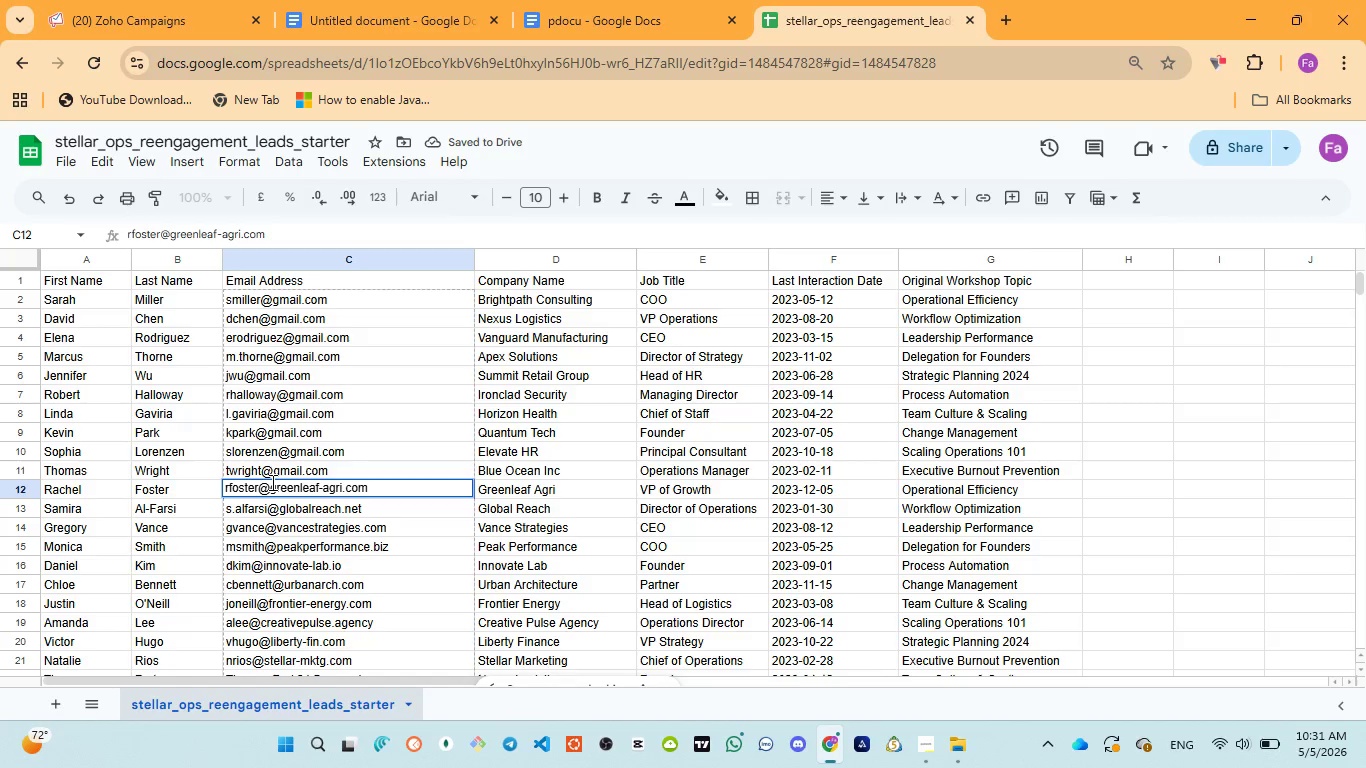 
left_click_drag(start_coordinate=[271, 482], to_coordinate=[342, 484])
 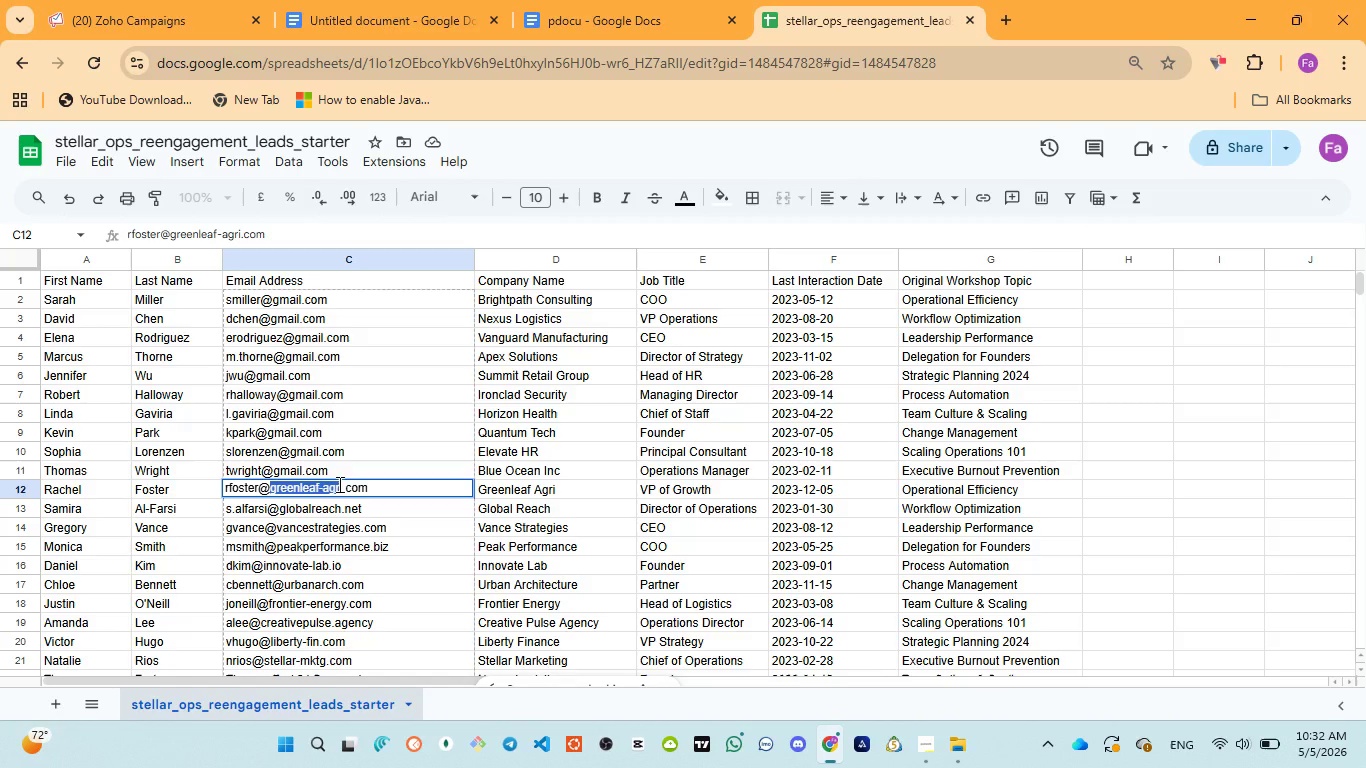 
key(Control+V)
 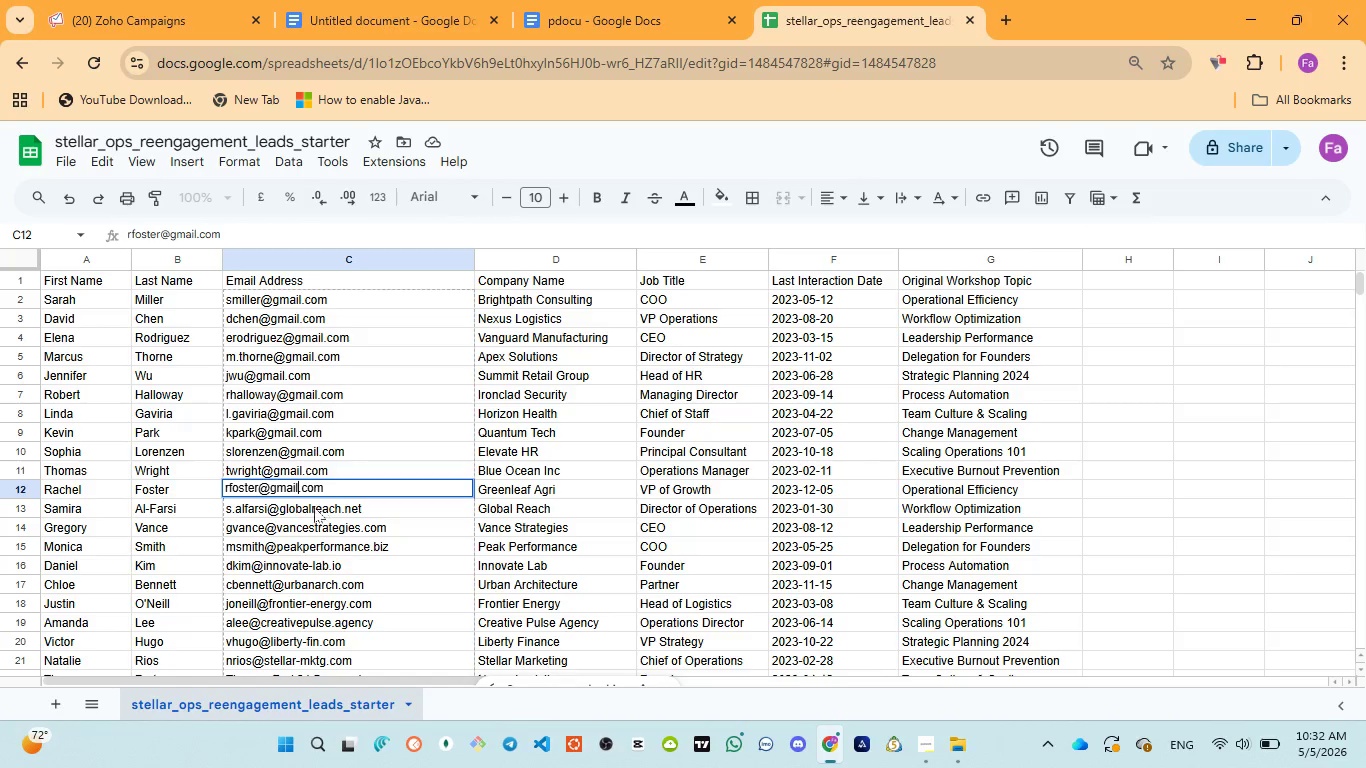 
double_click([313, 508])
 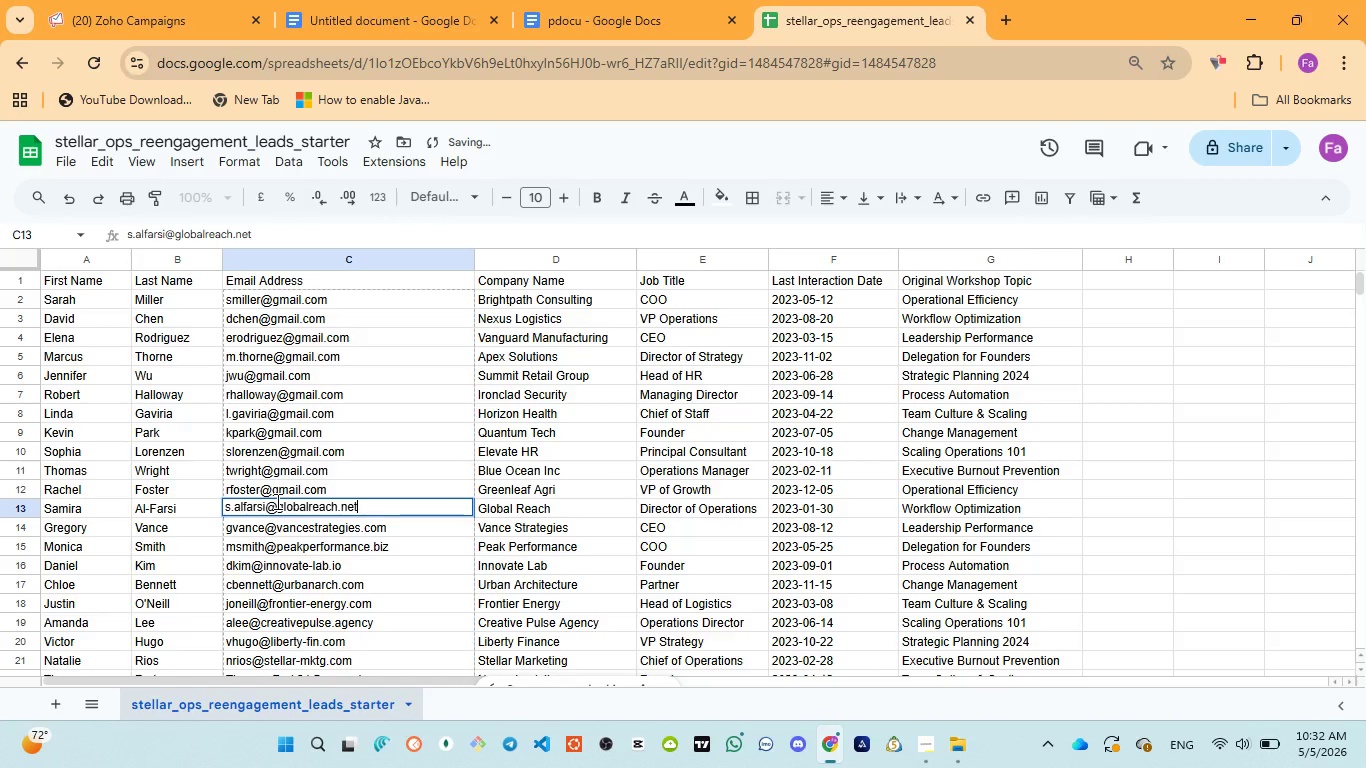 
left_click_drag(start_coordinate=[279, 500], to_coordinate=[336, 506])
 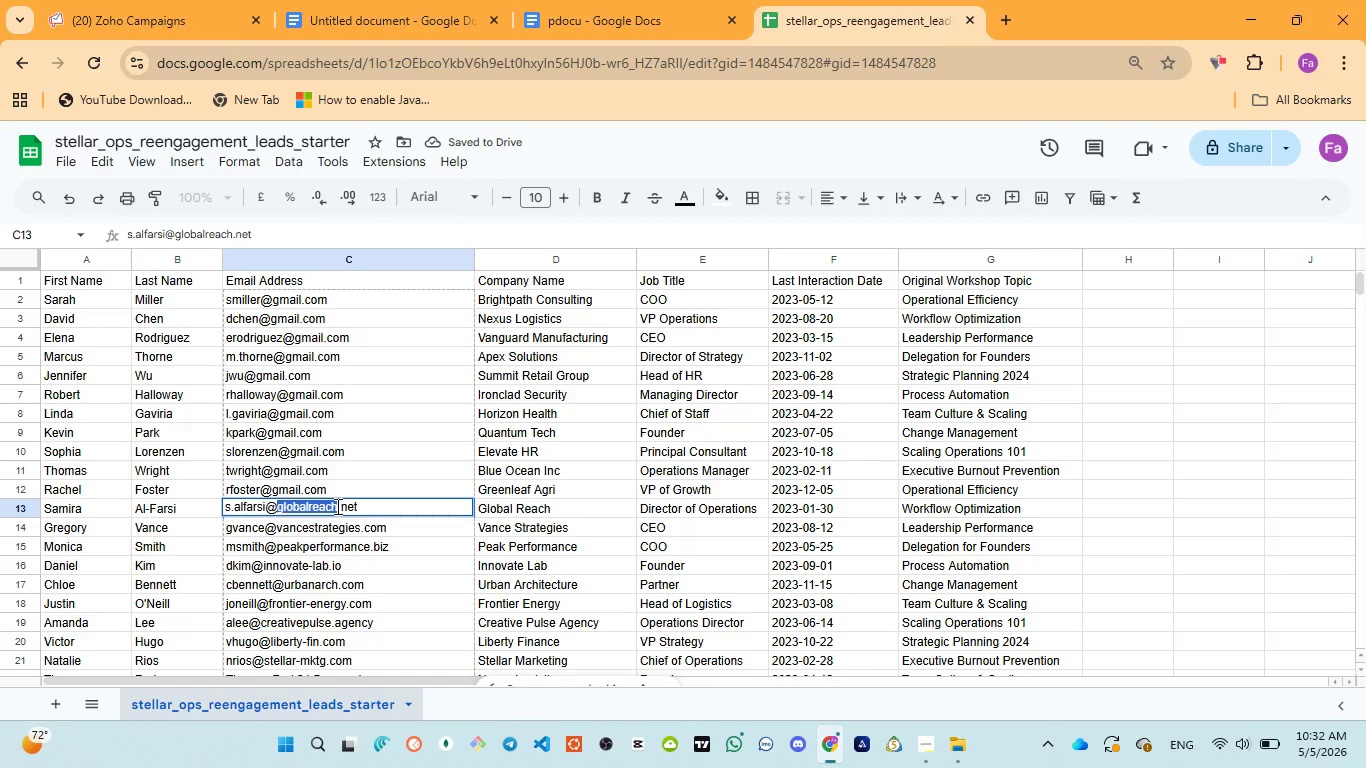 
key(Control+V)
 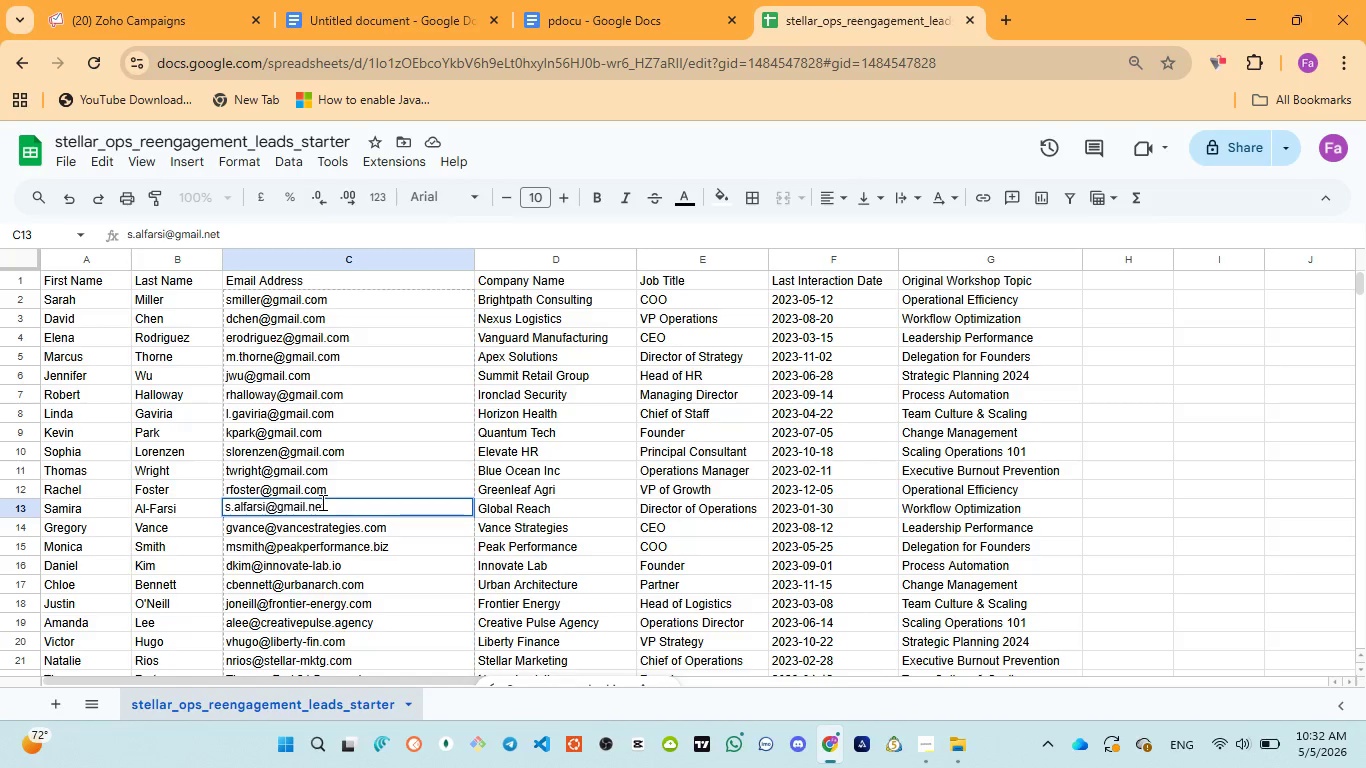 
double_click([321, 502])
 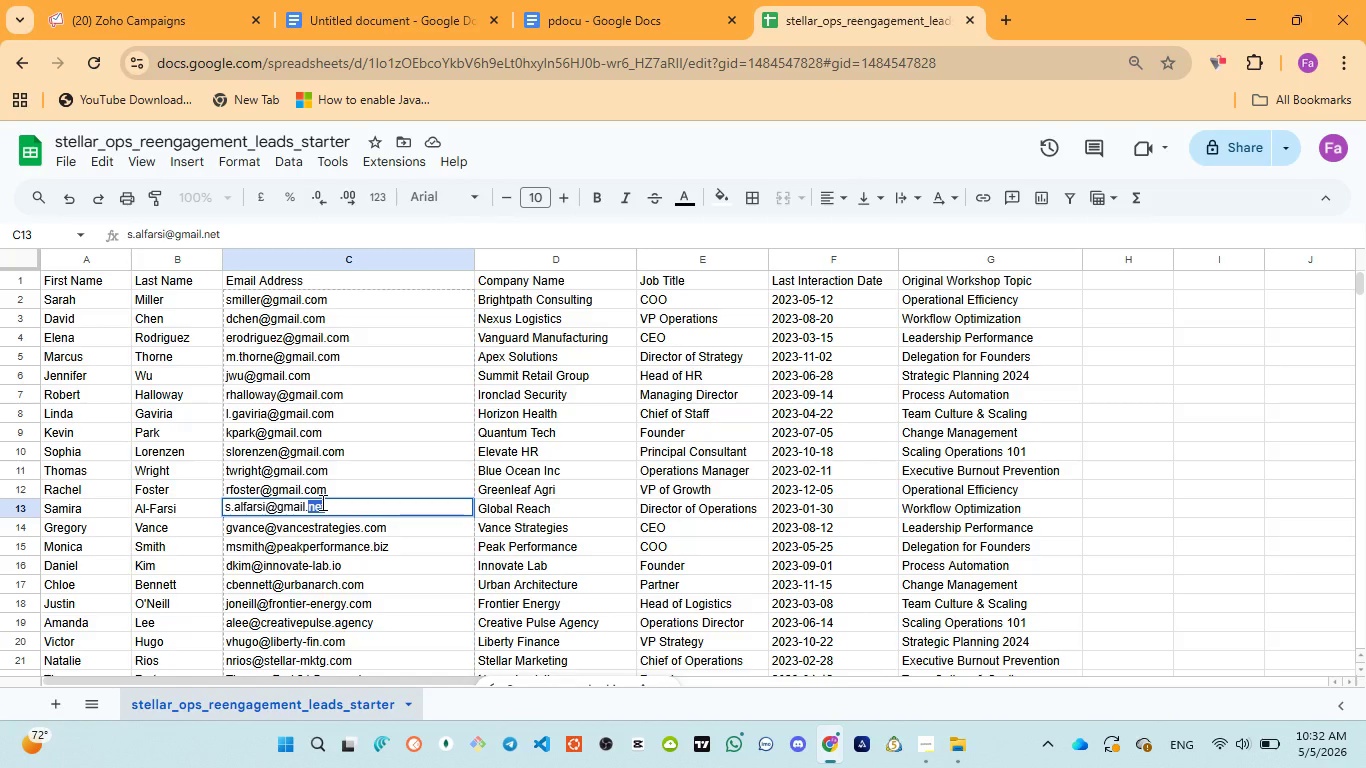 
type(com)
 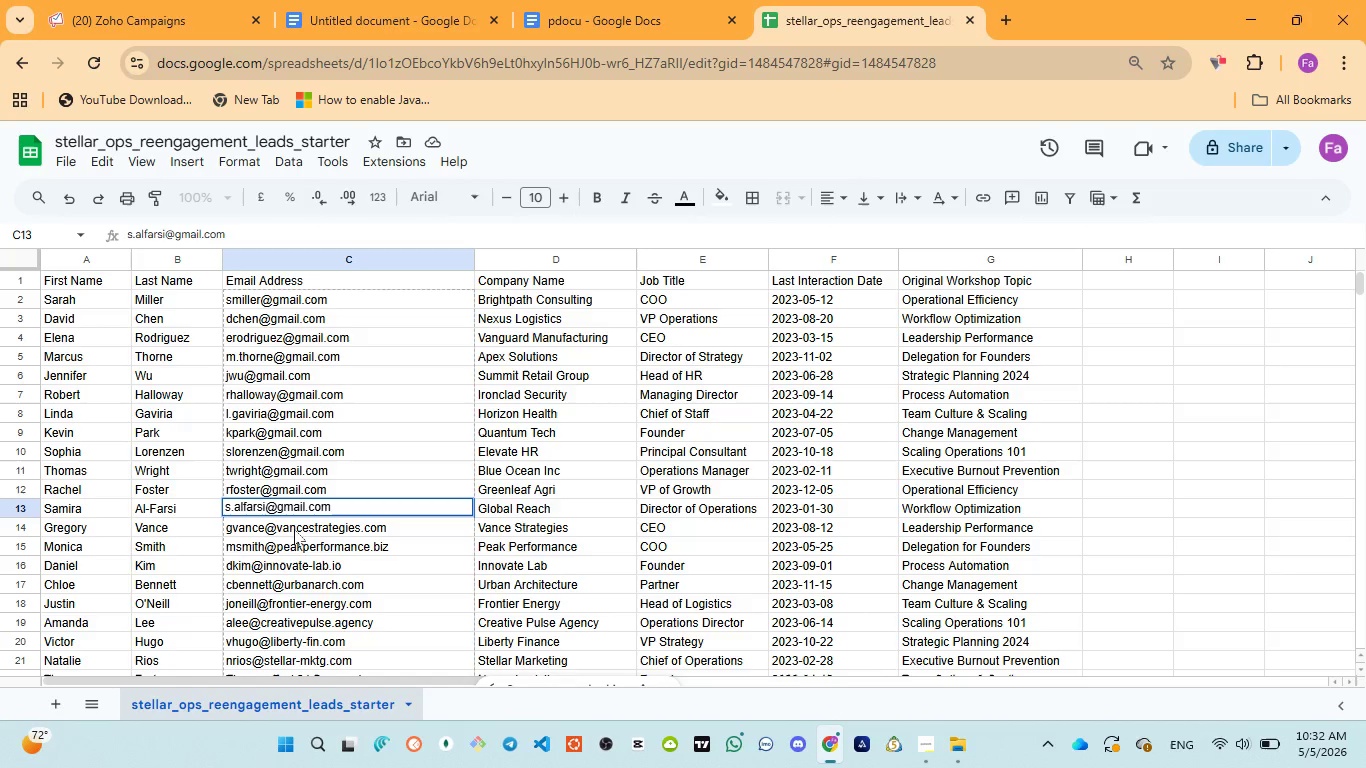 
double_click([310, 525])
 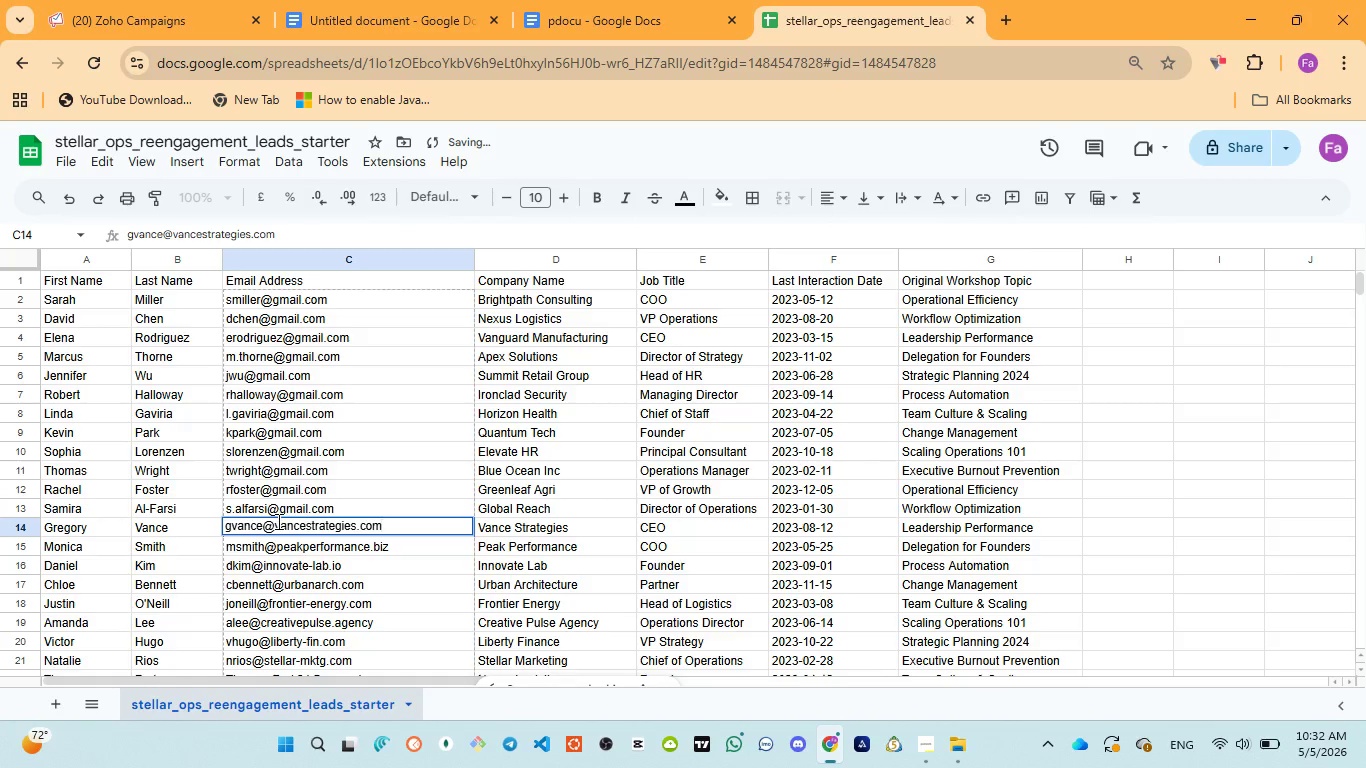 
left_click_drag(start_coordinate=[276, 521], to_coordinate=[355, 531])
 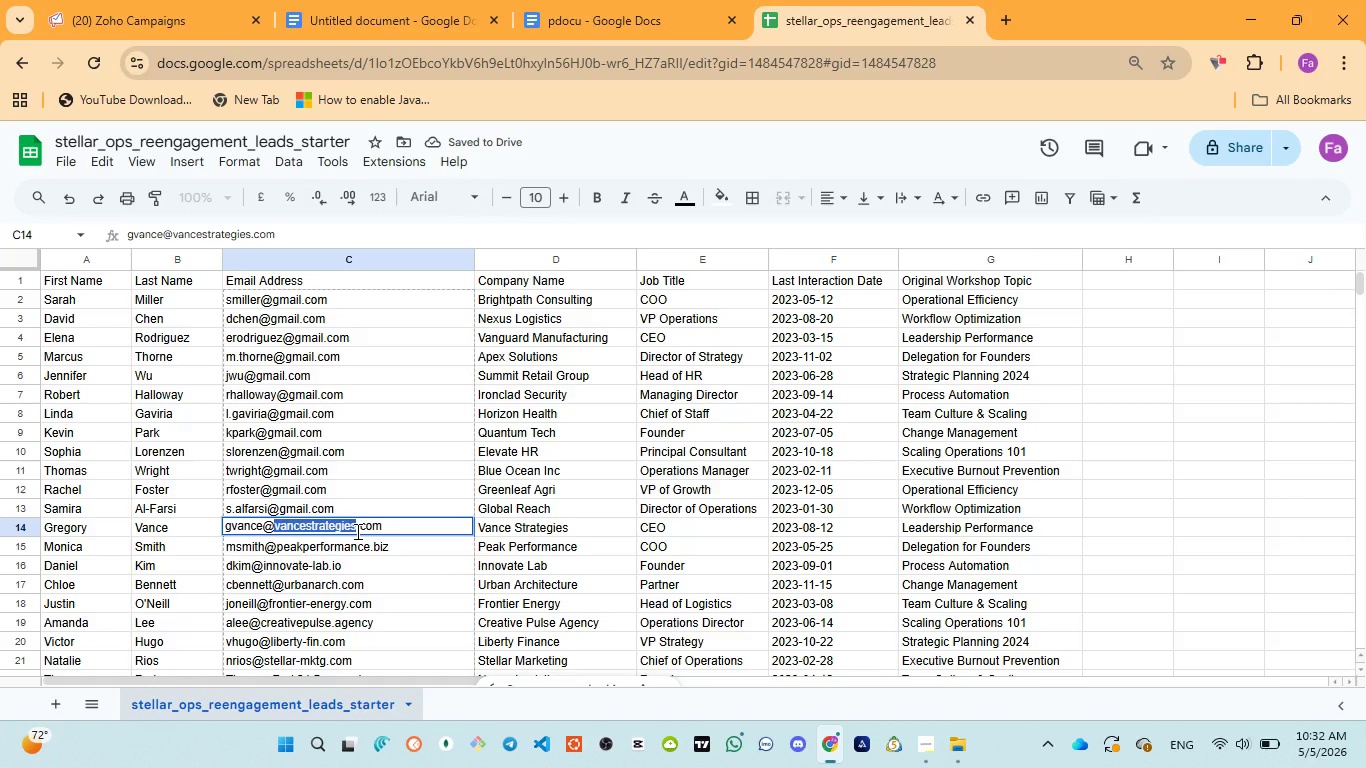 
key(Control+V)
 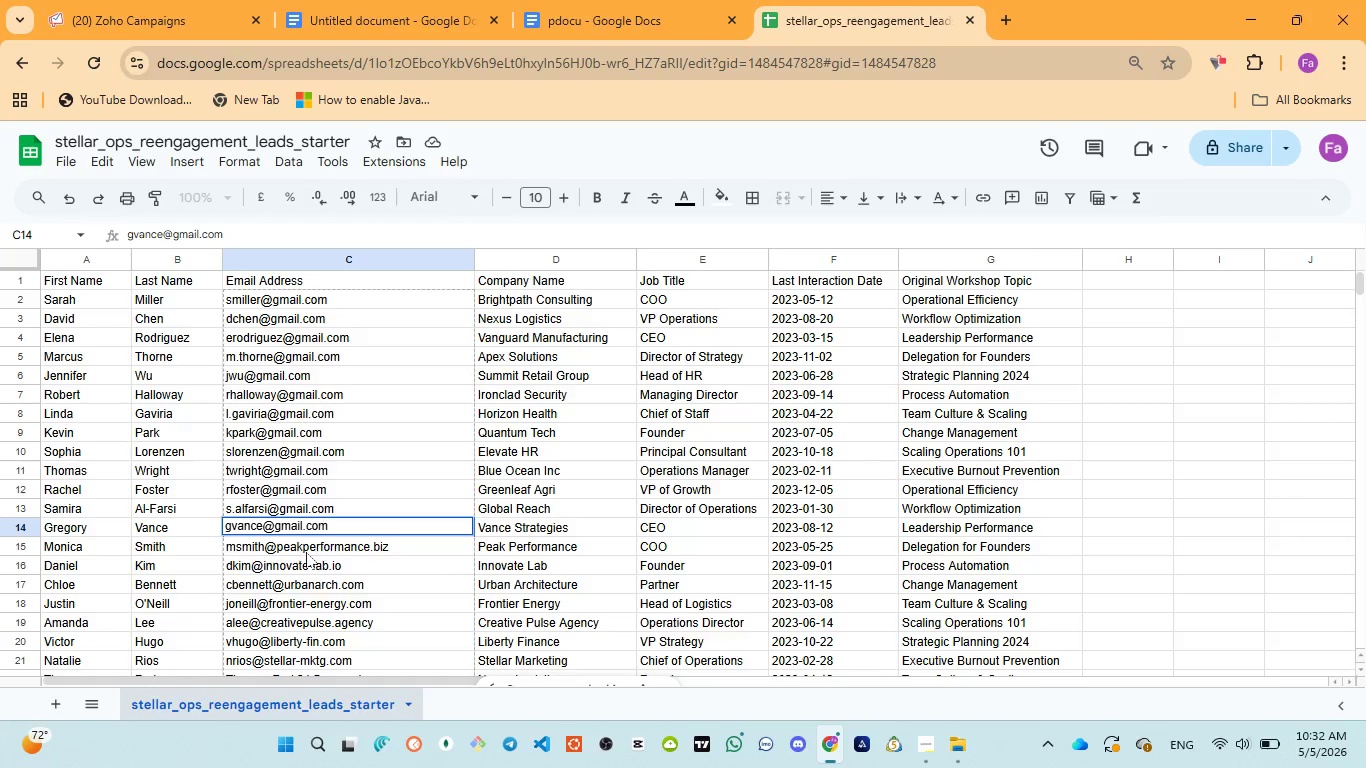 
left_click([304, 552])
 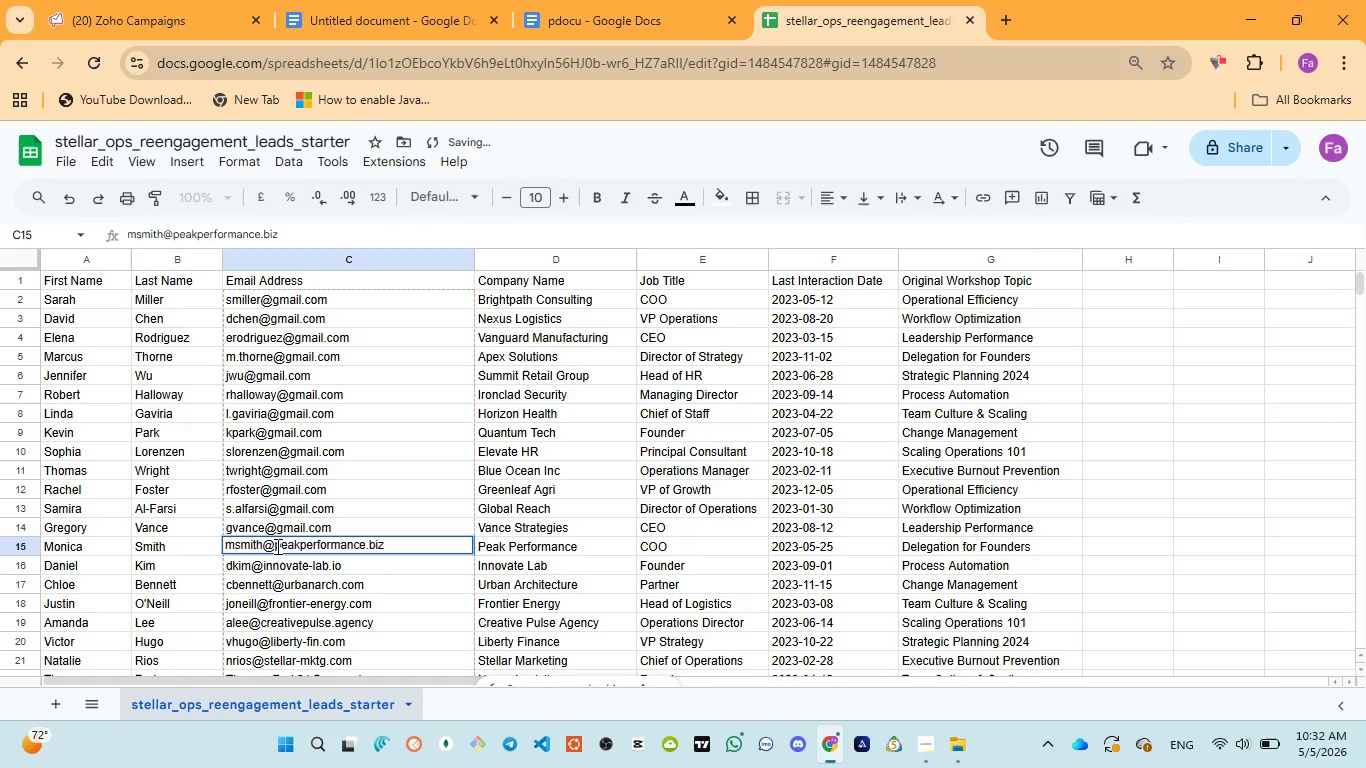 
left_click_drag(start_coordinate=[276, 546], to_coordinate=[365, 536])
 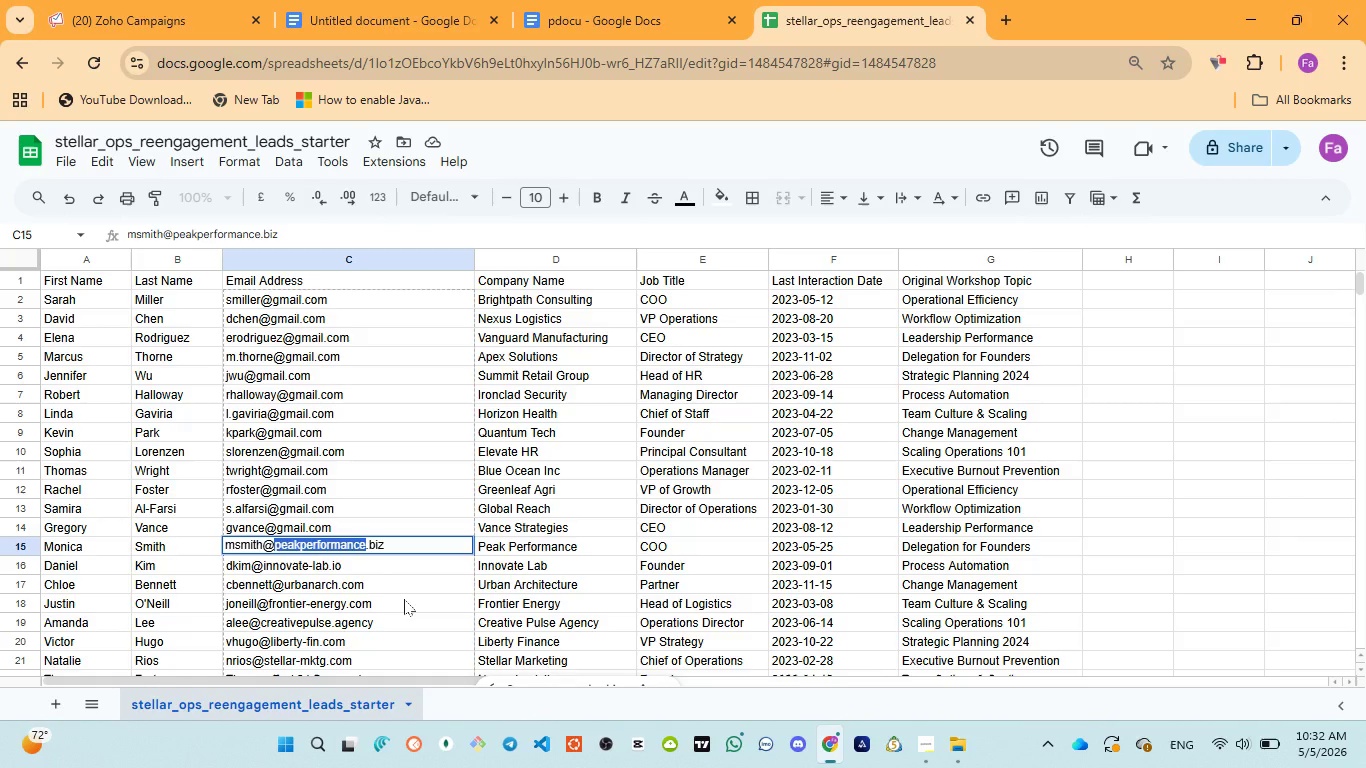 
key(Control+V)
 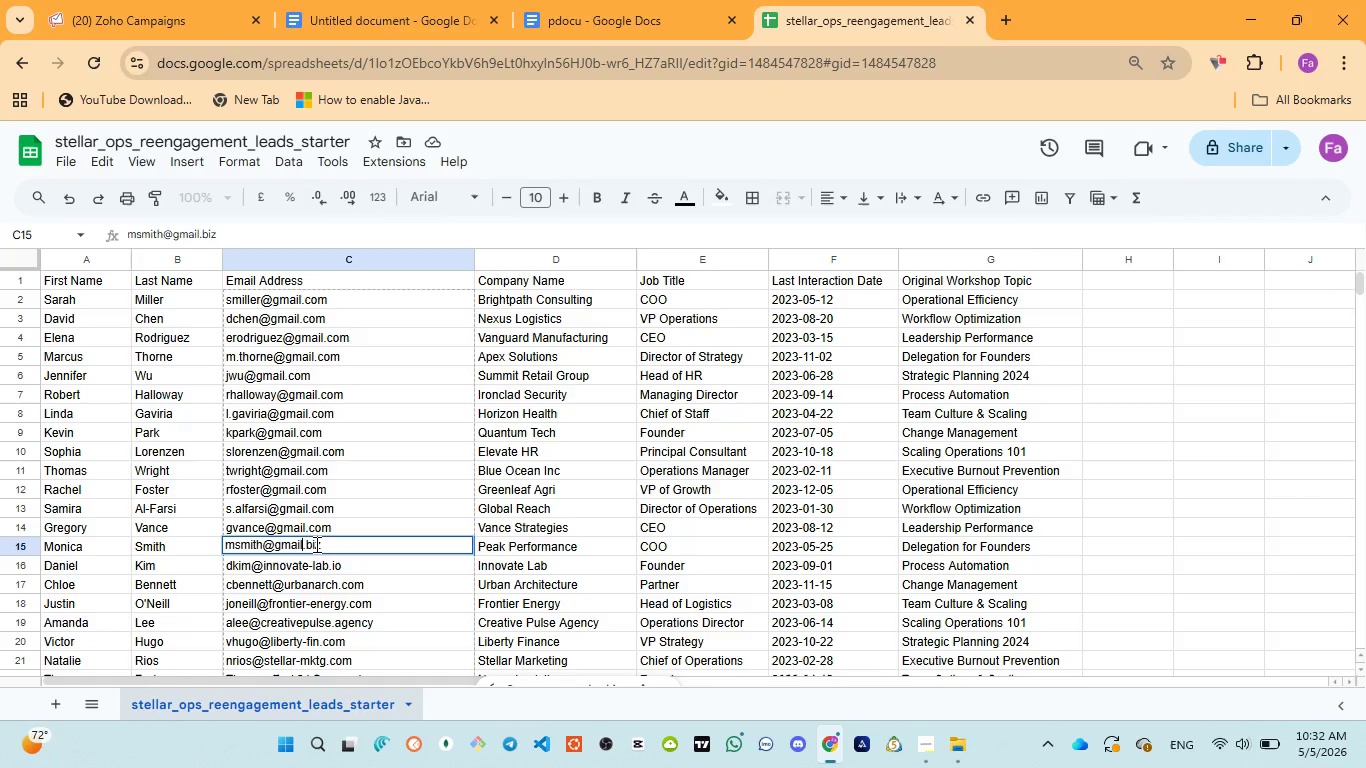 
double_click([313, 543])
 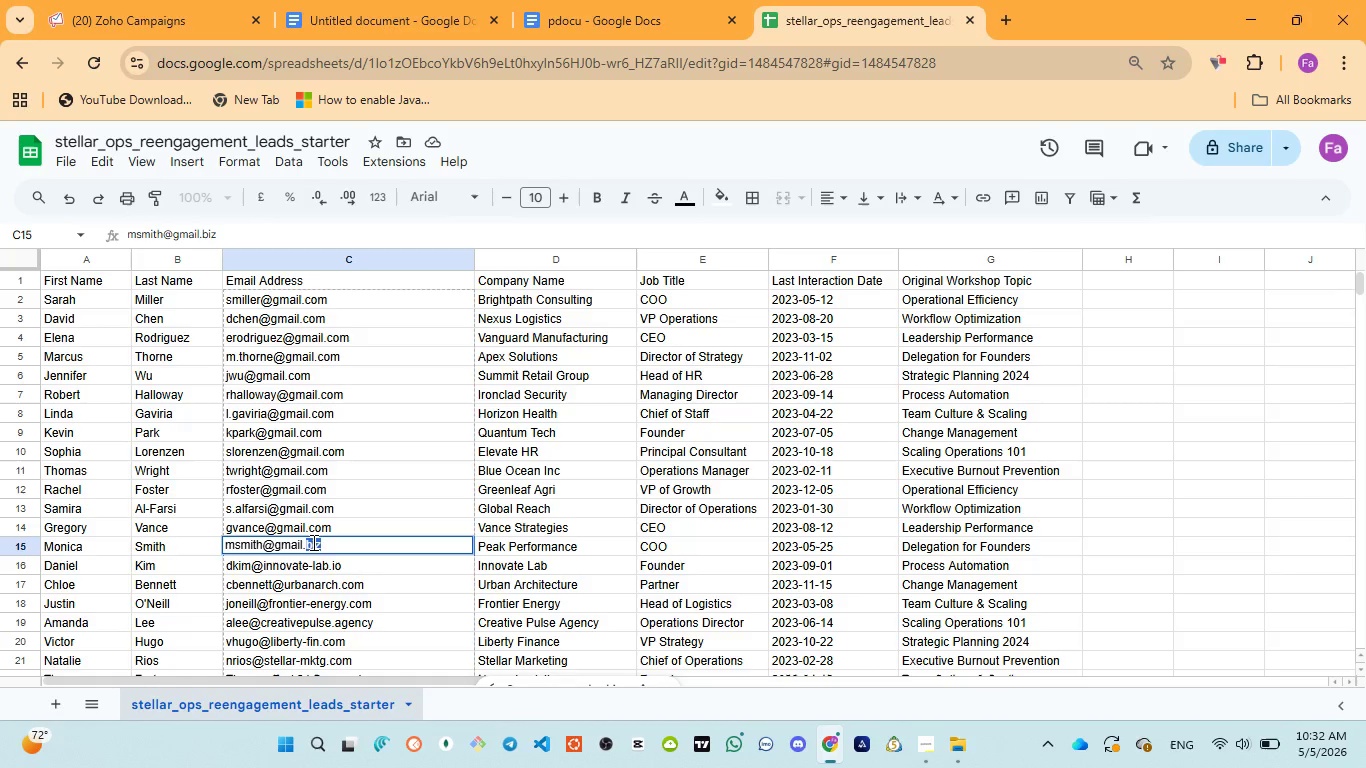 
type(com)
 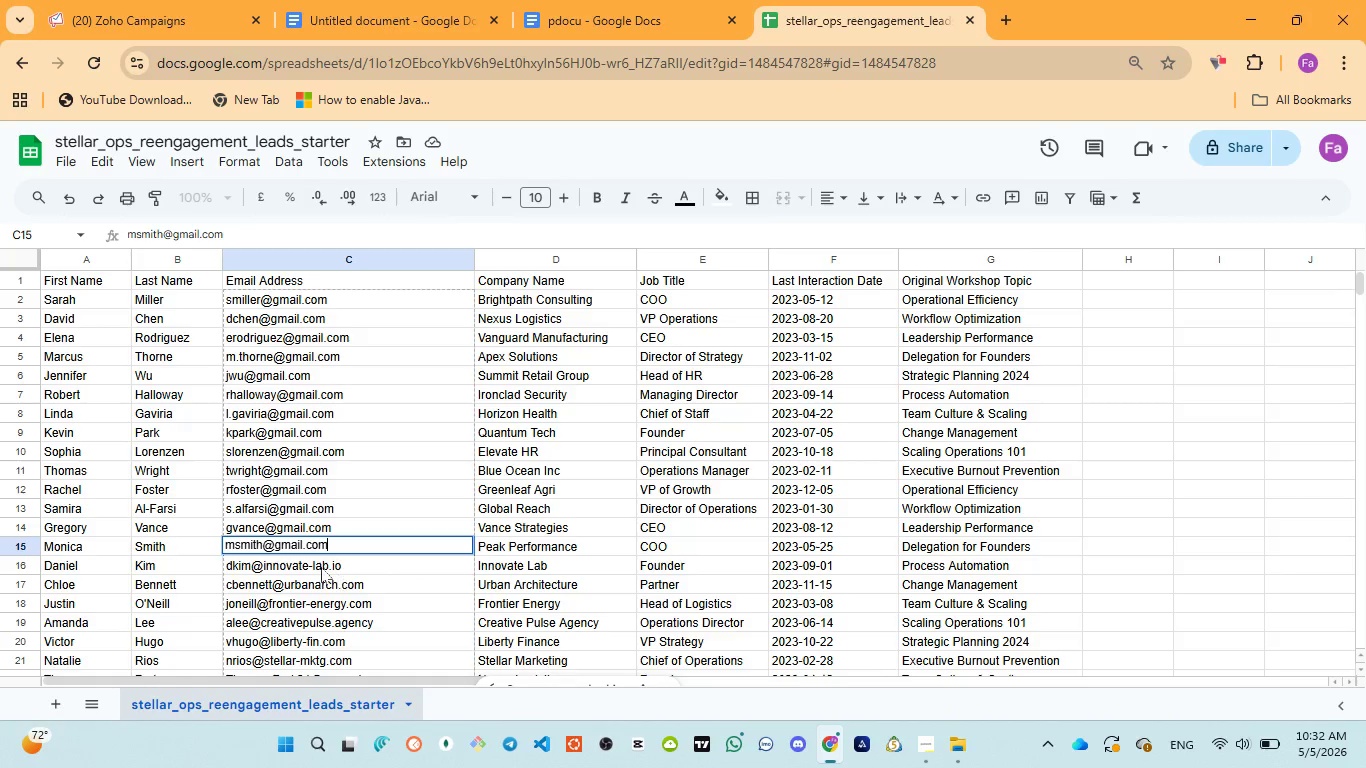 
left_click([307, 562])
 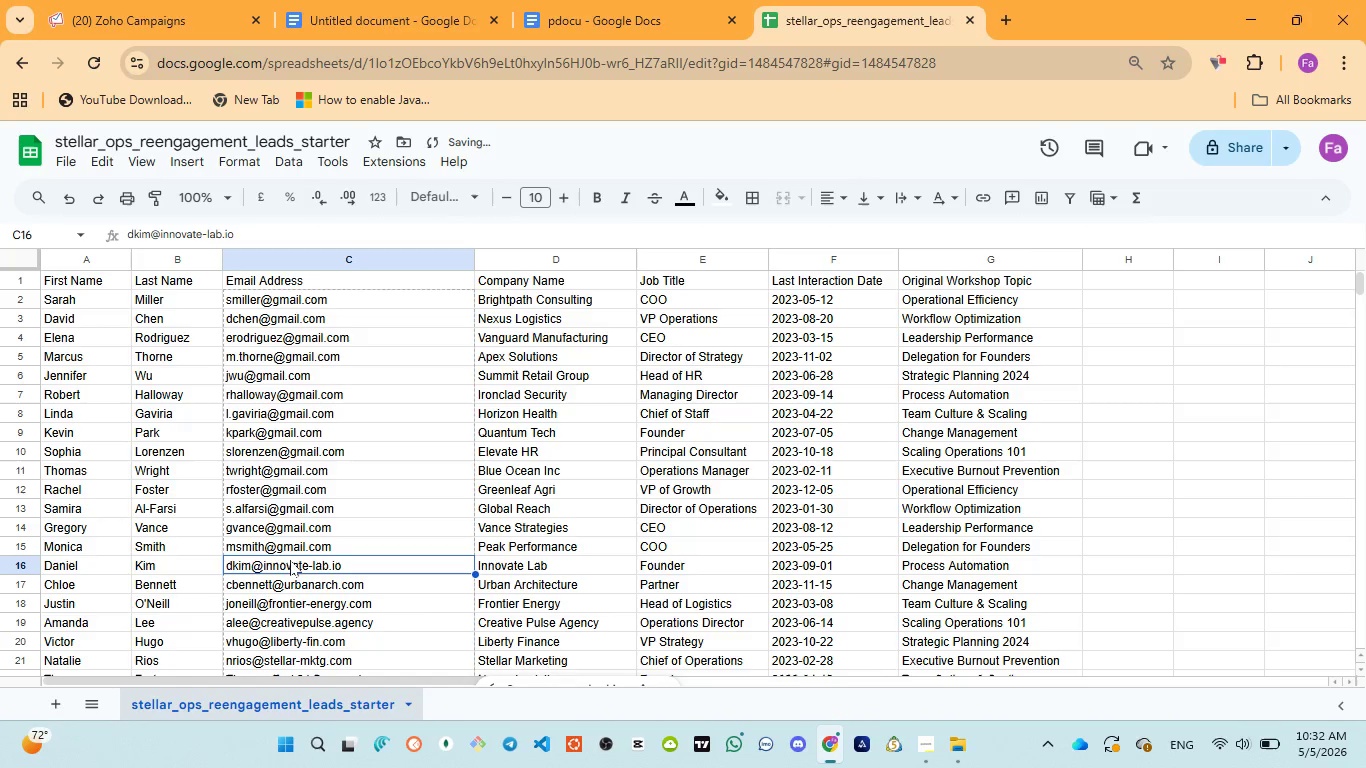 
double_click([290, 560])
 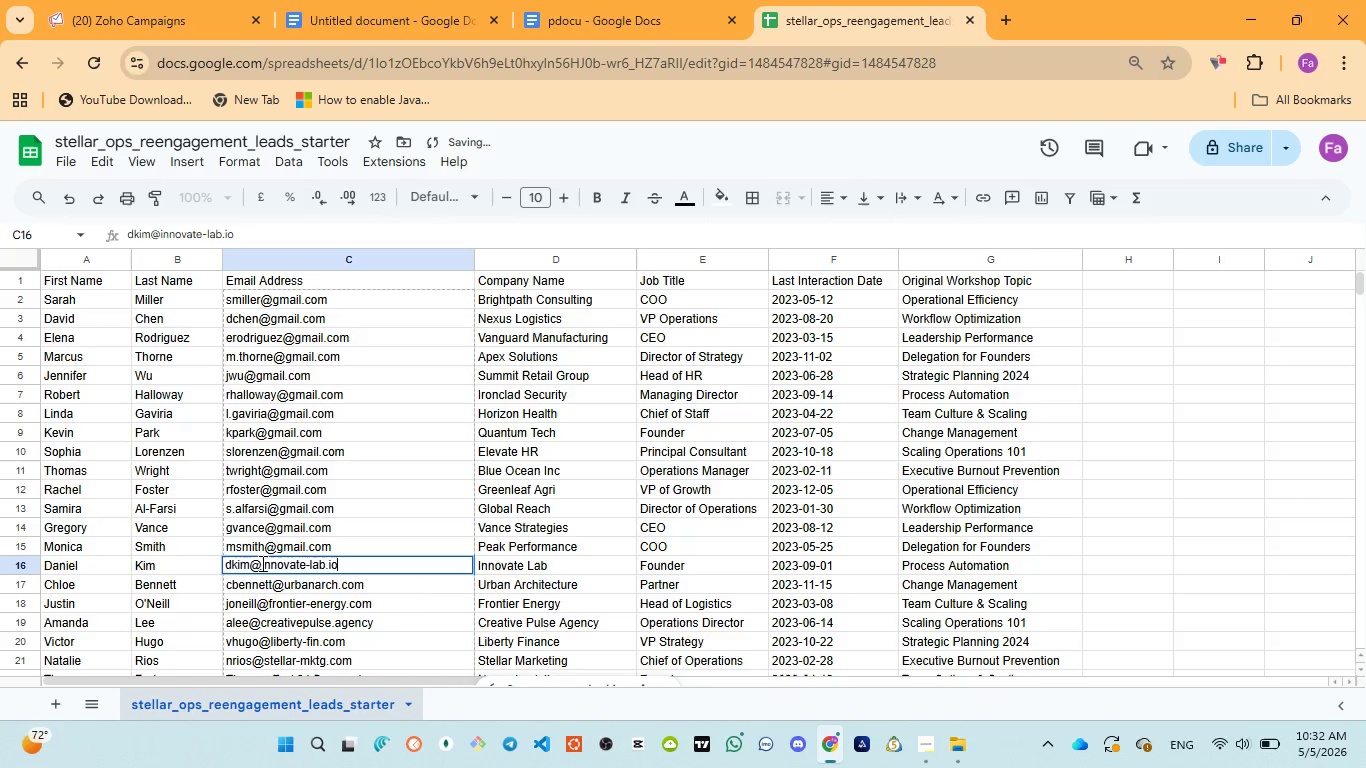 
left_click_drag(start_coordinate=[261, 563], to_coordinate=[323, 564])
 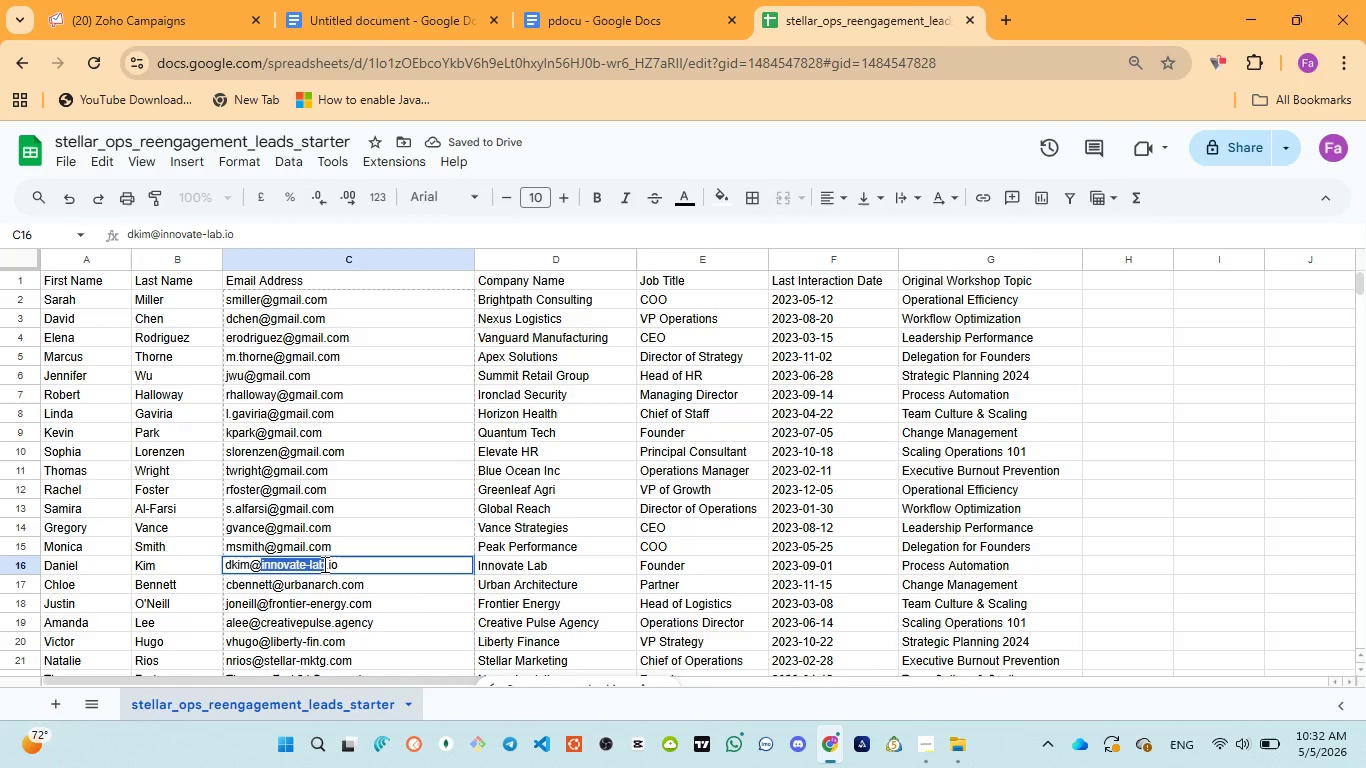 
key(Control+V)
 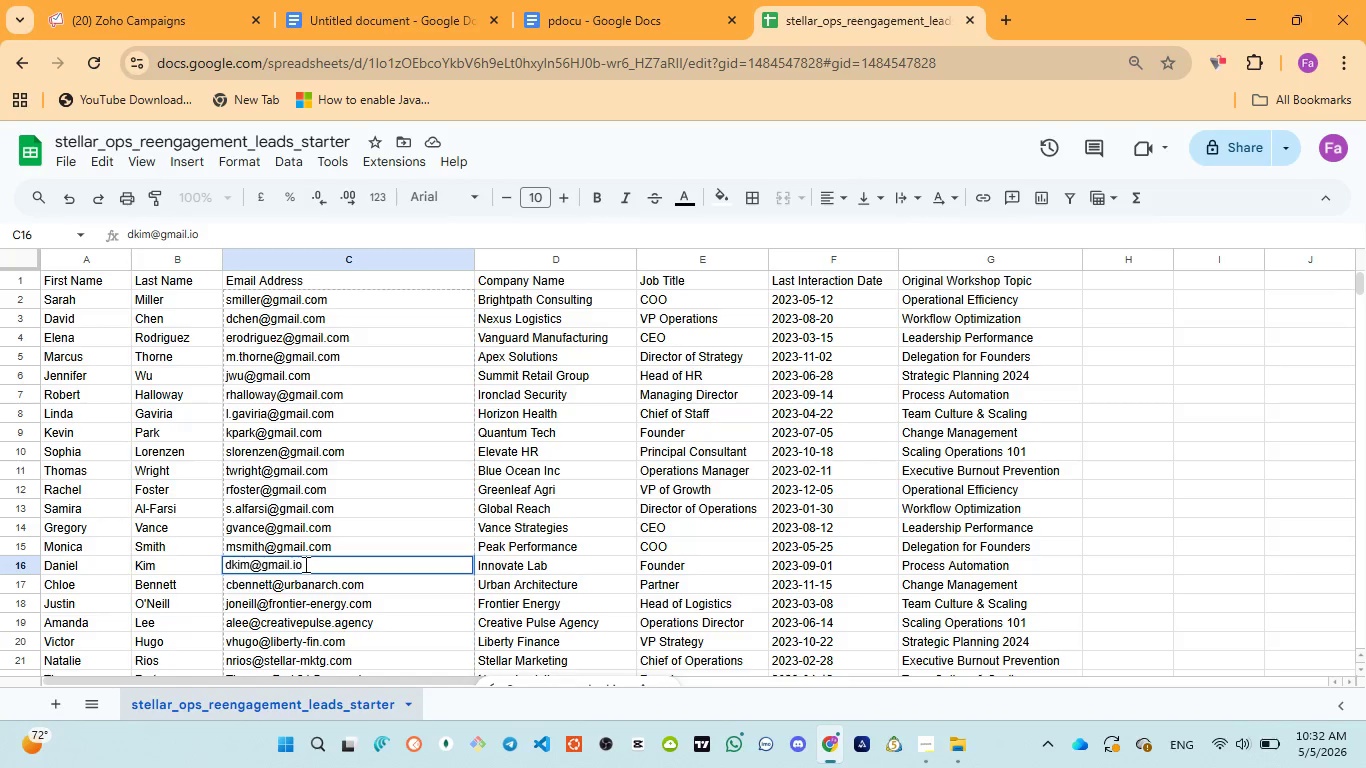 
left_click([307, 564])
 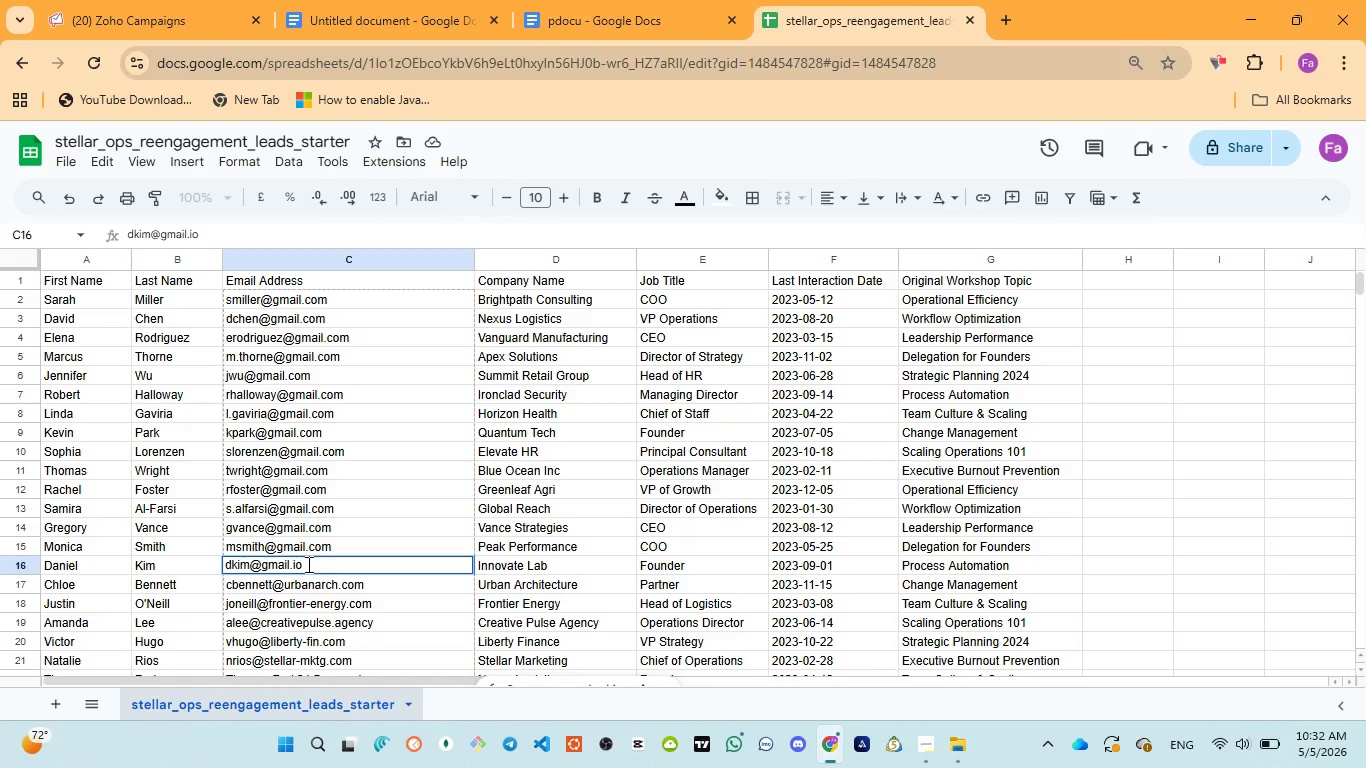 
key(Backspace)
key(Backspace)
type(com)
 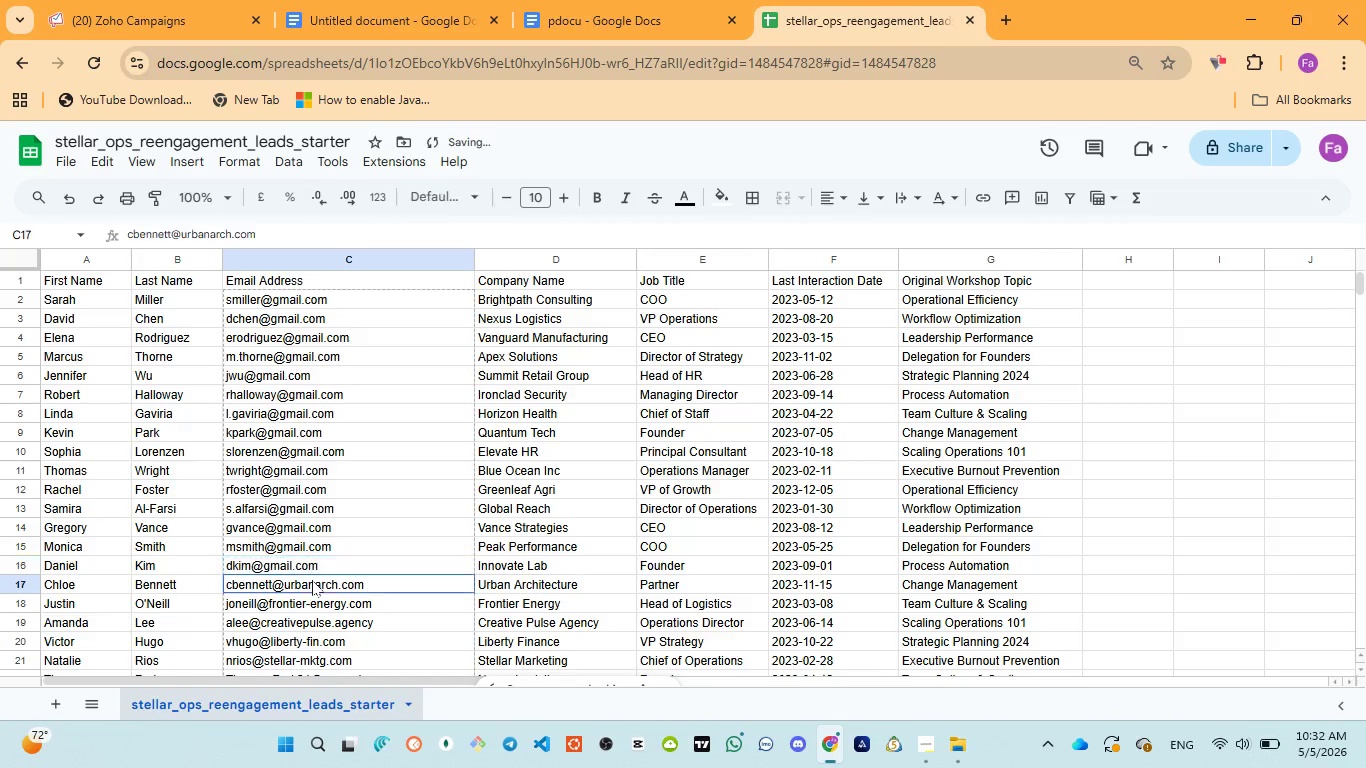 
double_click([313, 580])
 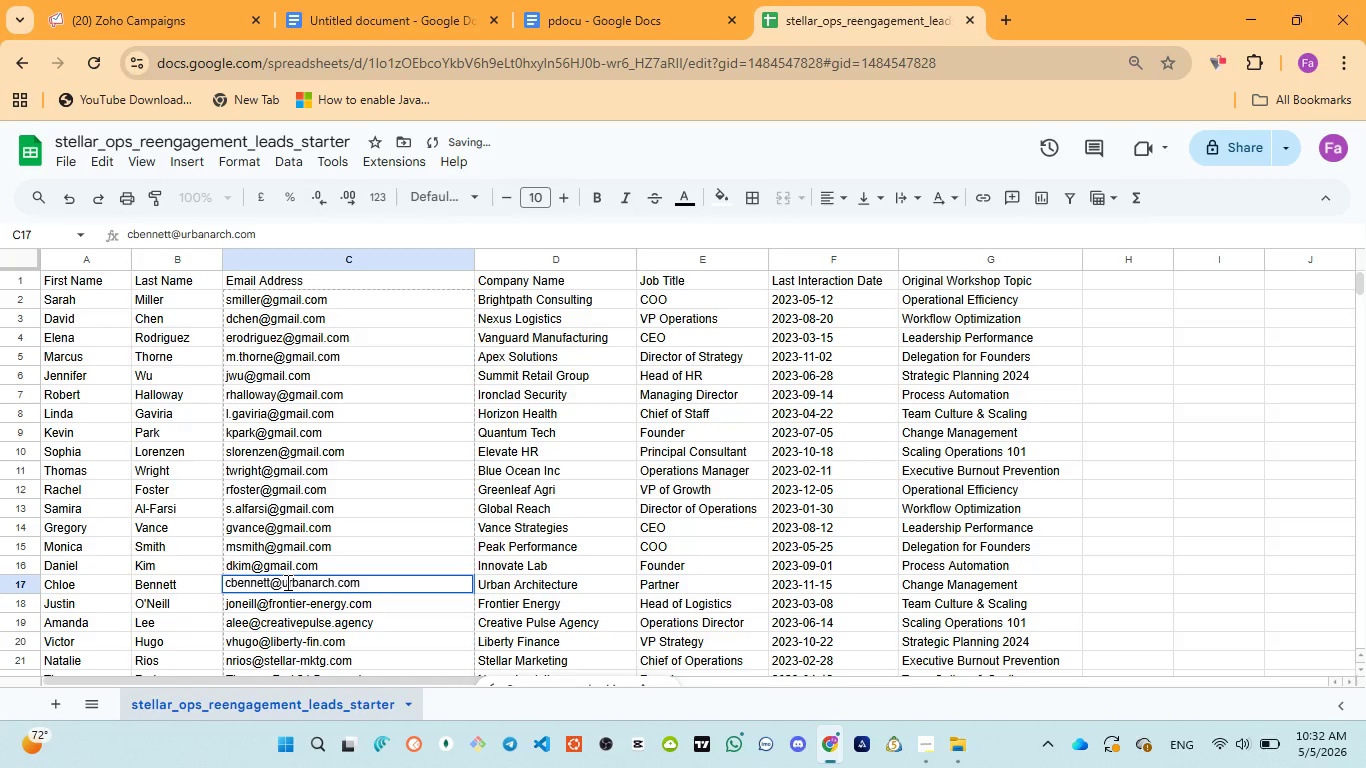 
left_click_drag(start_coordinate=[286, 582], to_coordinate=[295, 582])
 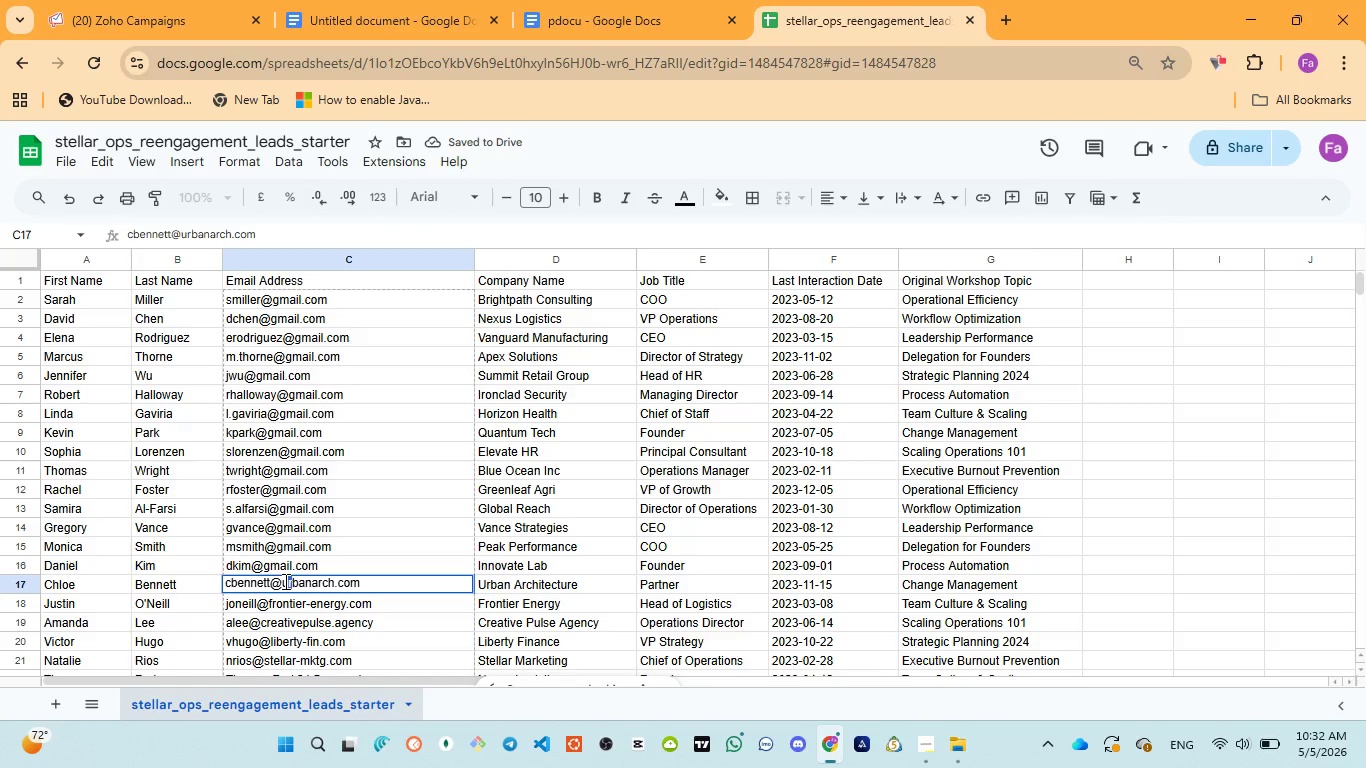 
left_click([284, 581])
 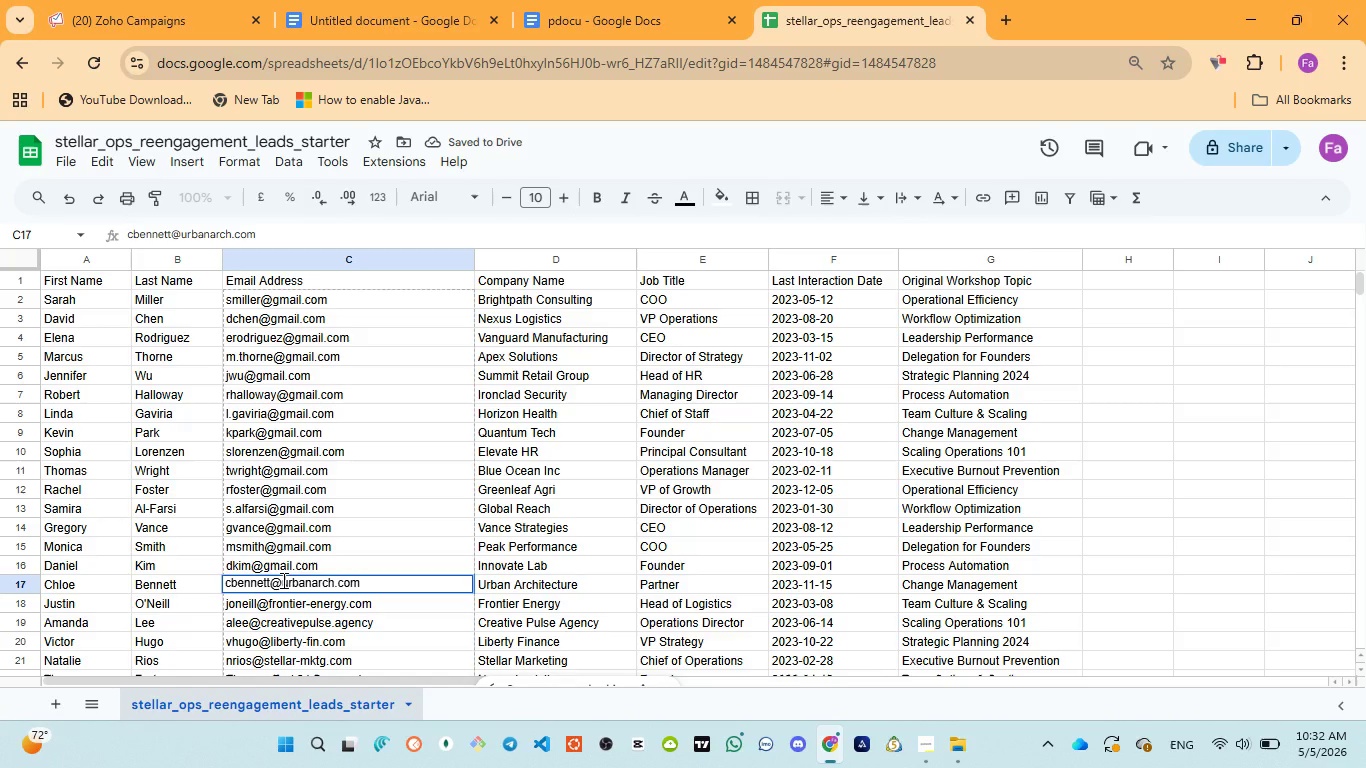 
left_click_drag(start_coordinate=[282, 580], to_coordinate=[336, 579])
 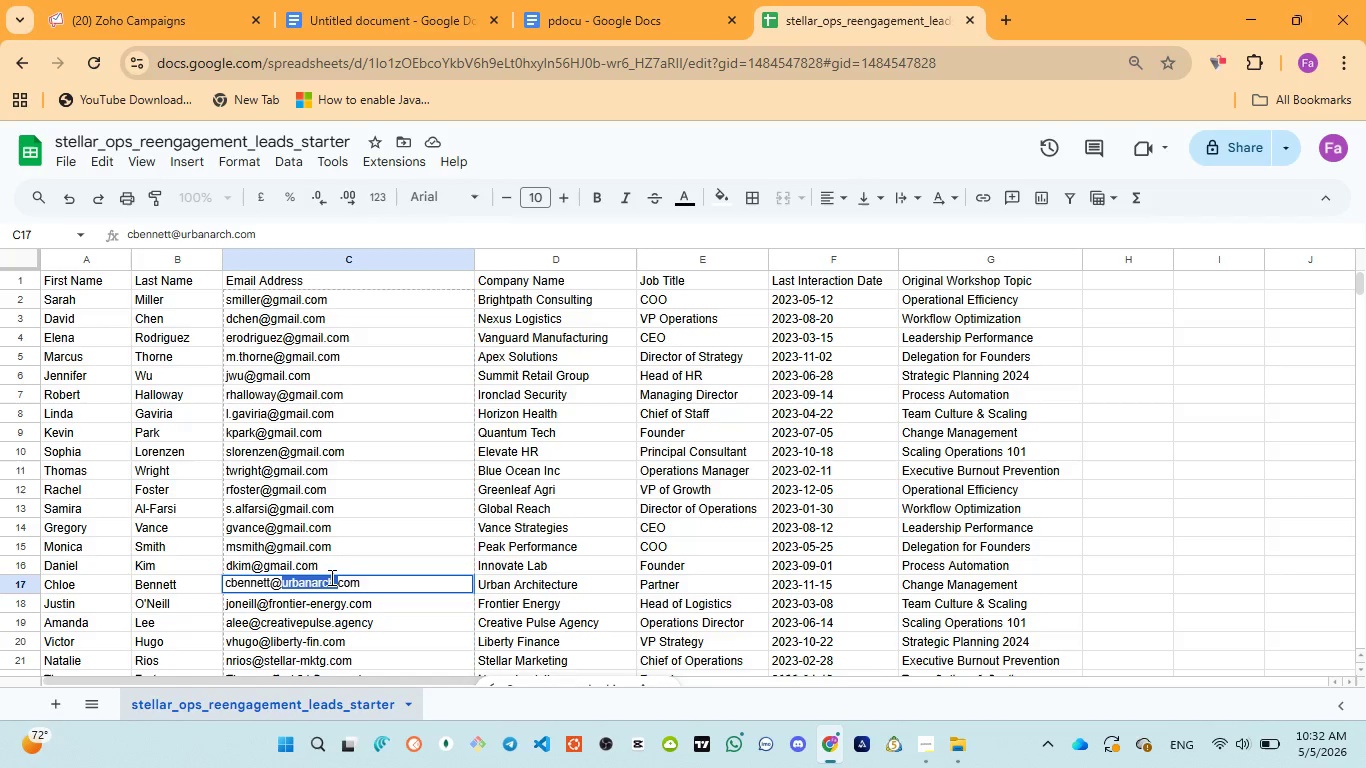 
left_click([330, 577])
 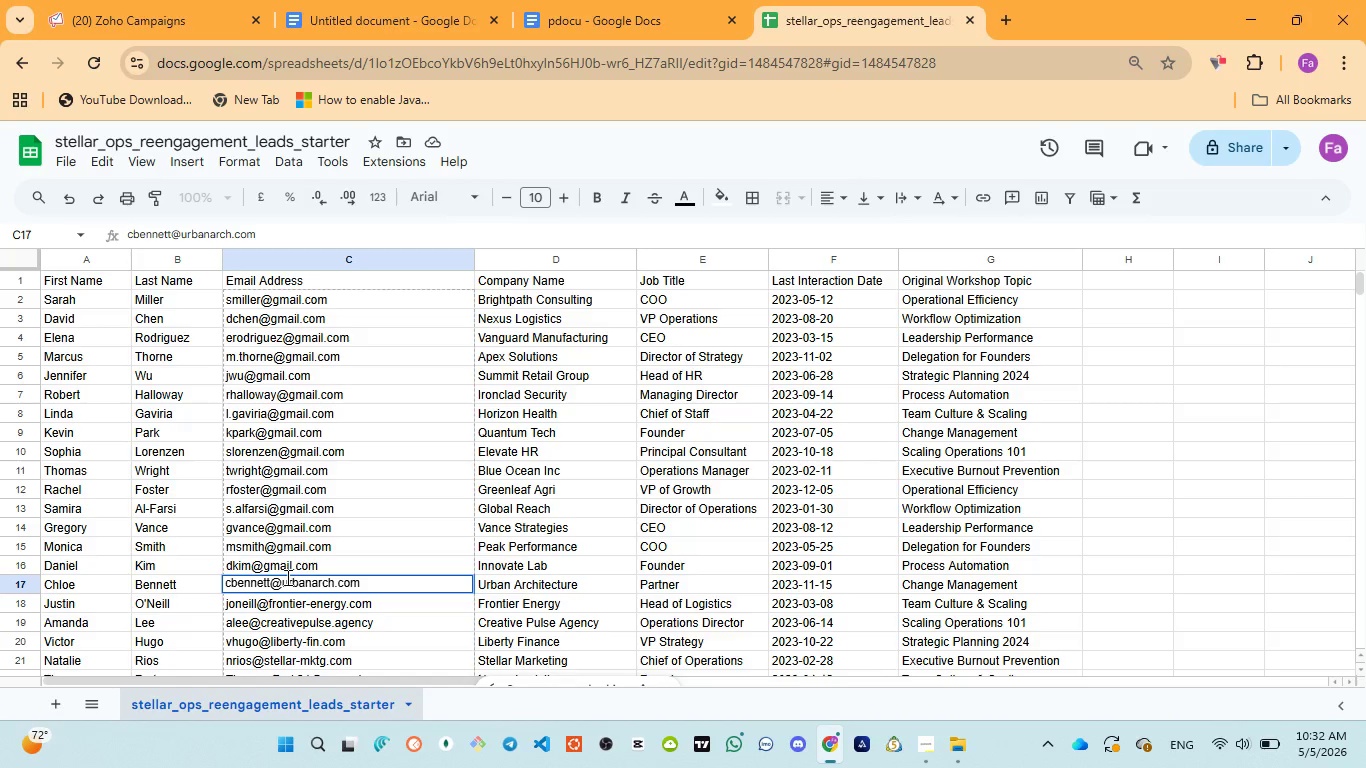 
left_click_drag(start_coordinate=[284, 578], to_coordinate=[333, 579])
 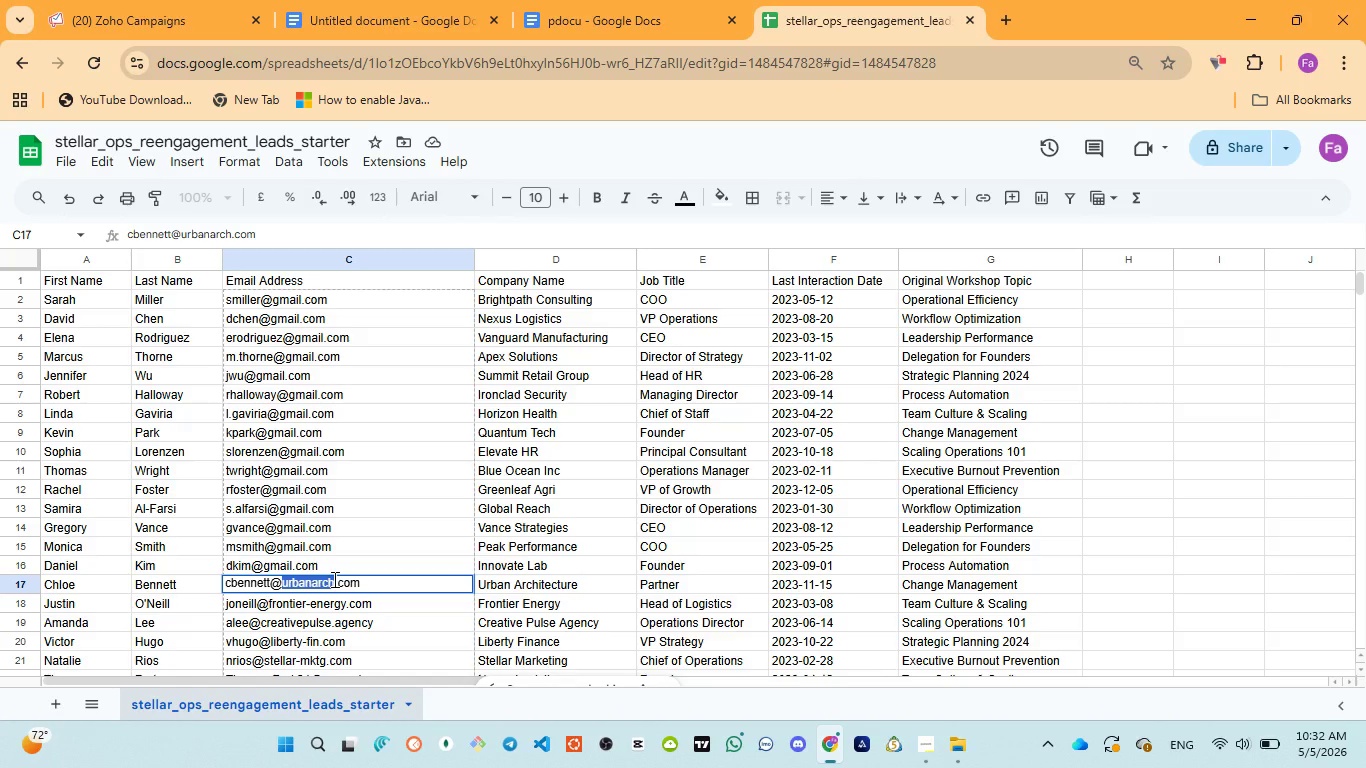 
key(Control+V)
 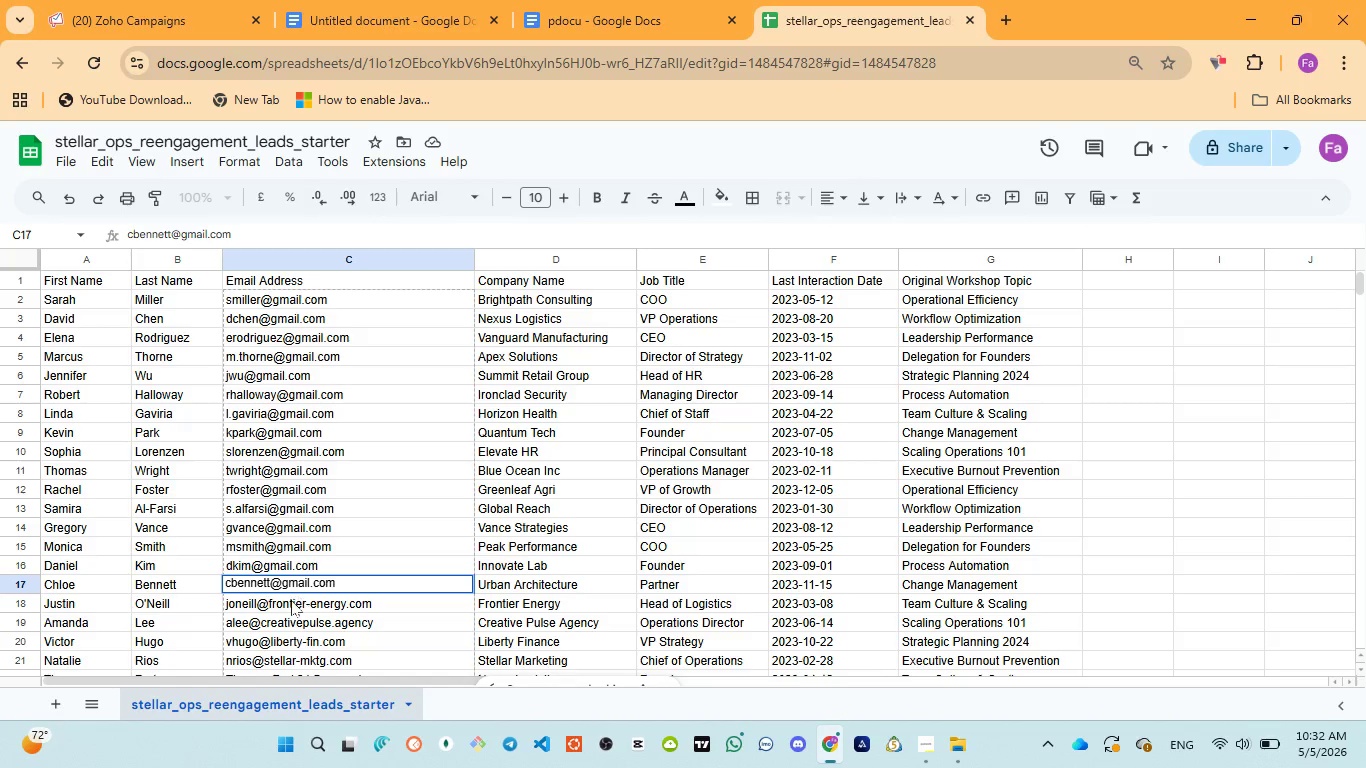 
left_click([291, 601])
 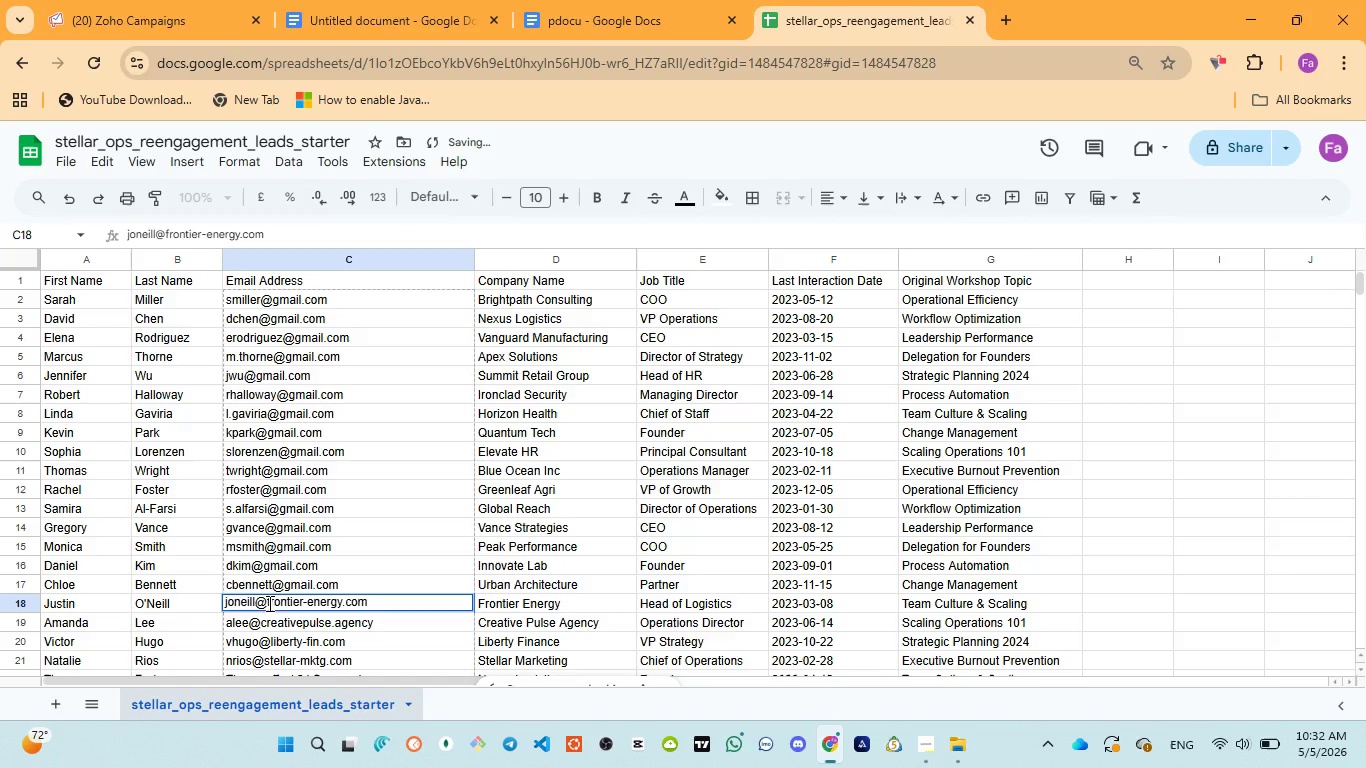 
left_click_drag(start_coordinate=[268, 603], to_coordinate=[343, 591])
 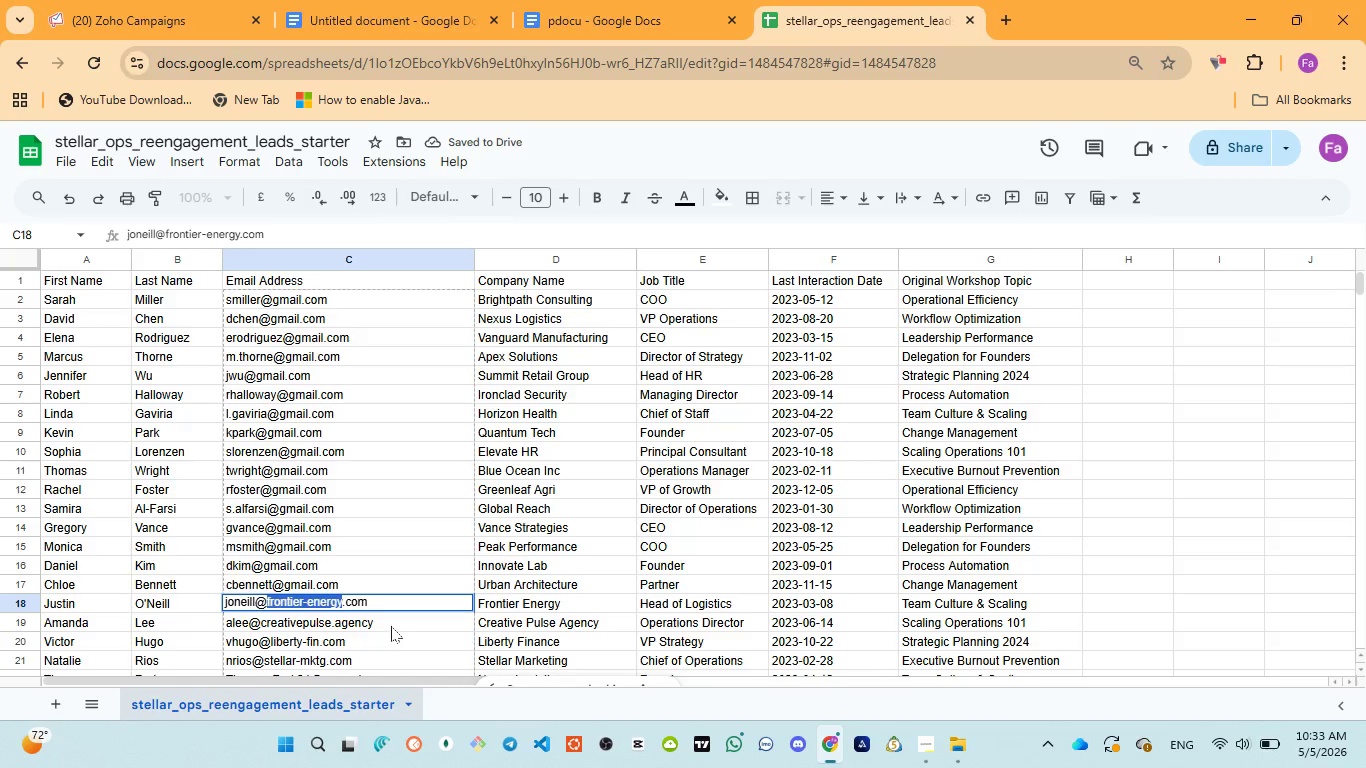 
key(Control+V)
 